 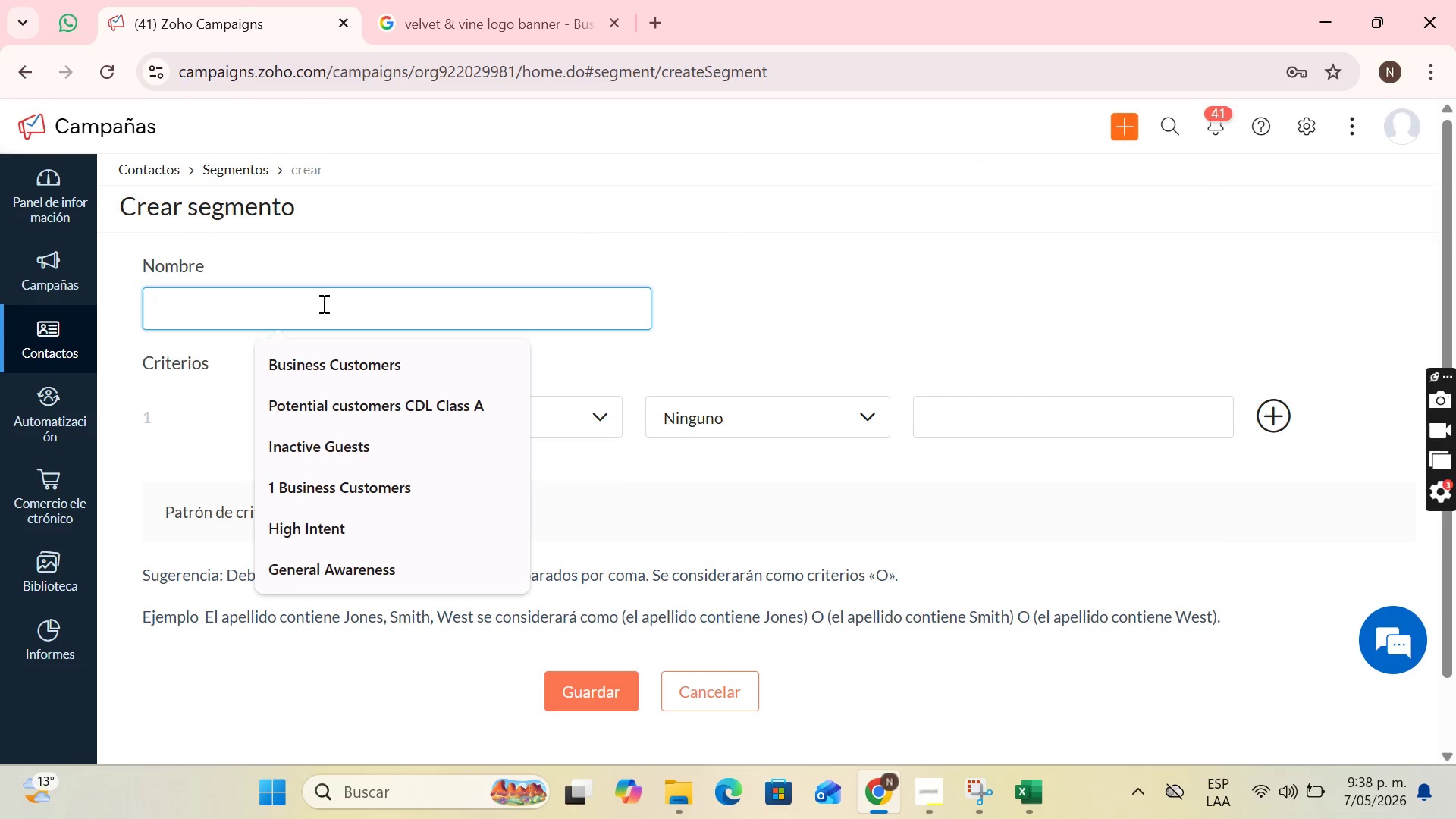 
key(Control+V)
 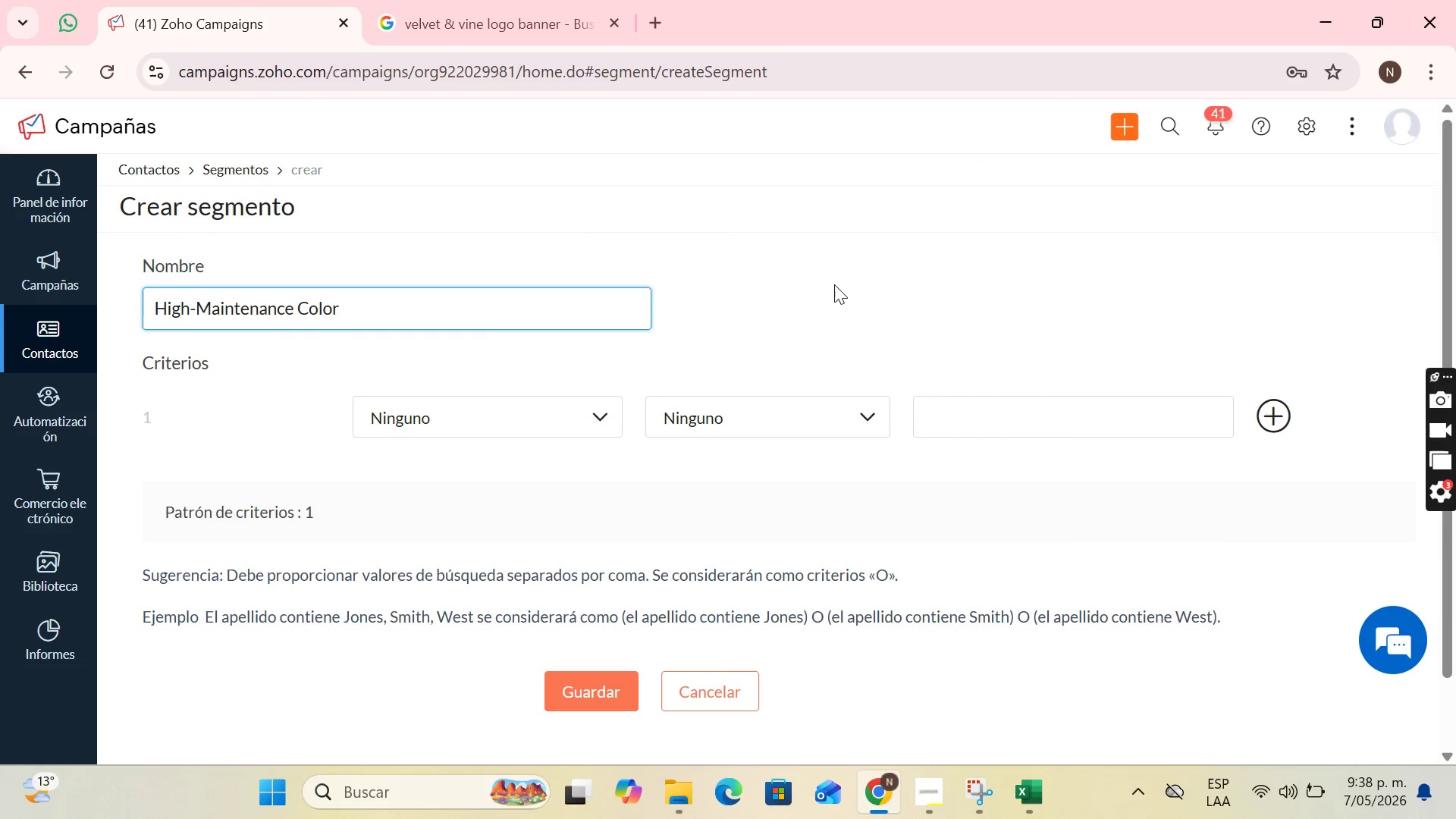 
mouse_move([1452, 20])
 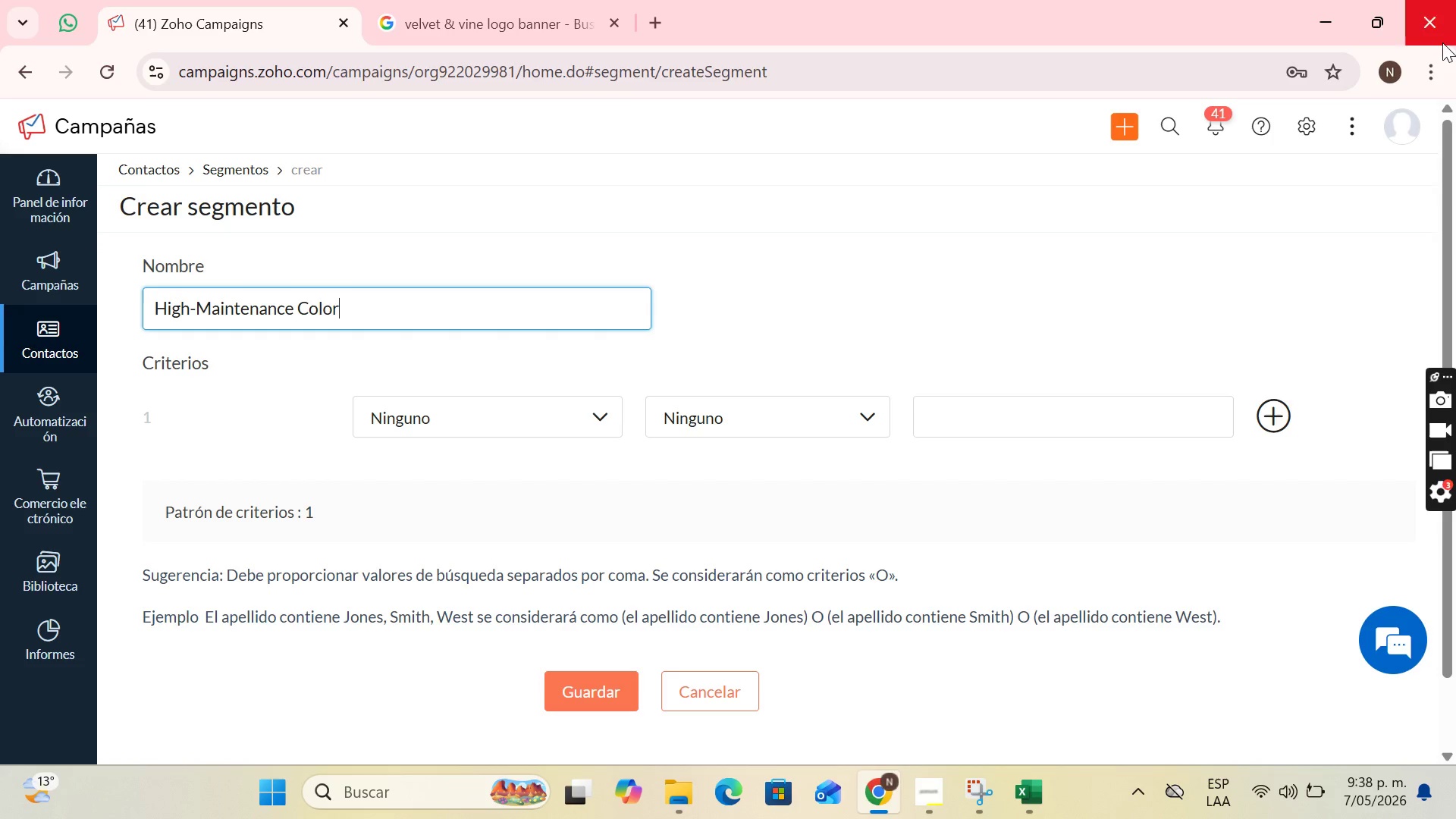 
mouse_move([1451, 47])
 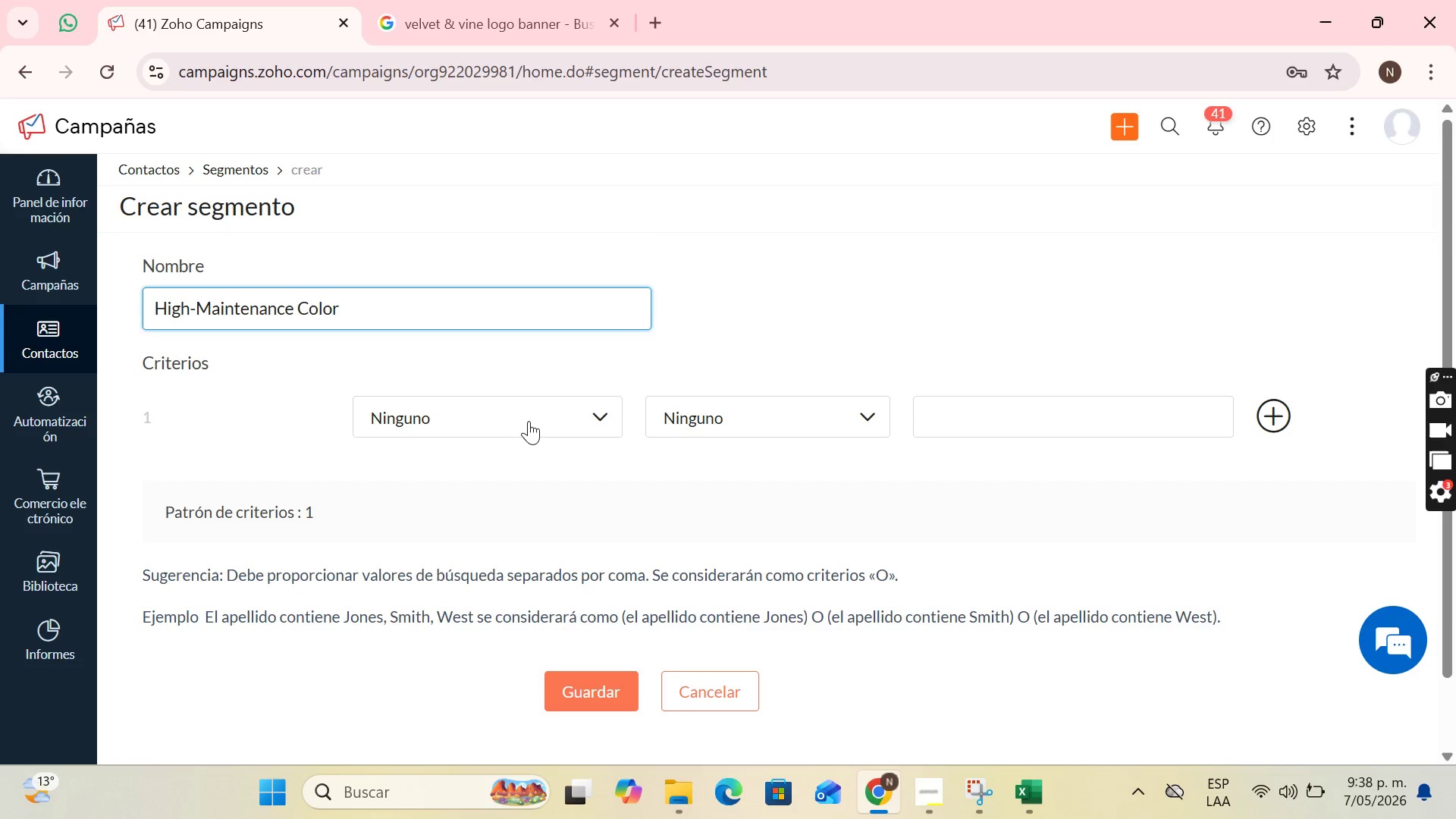 
wait(11.61)
 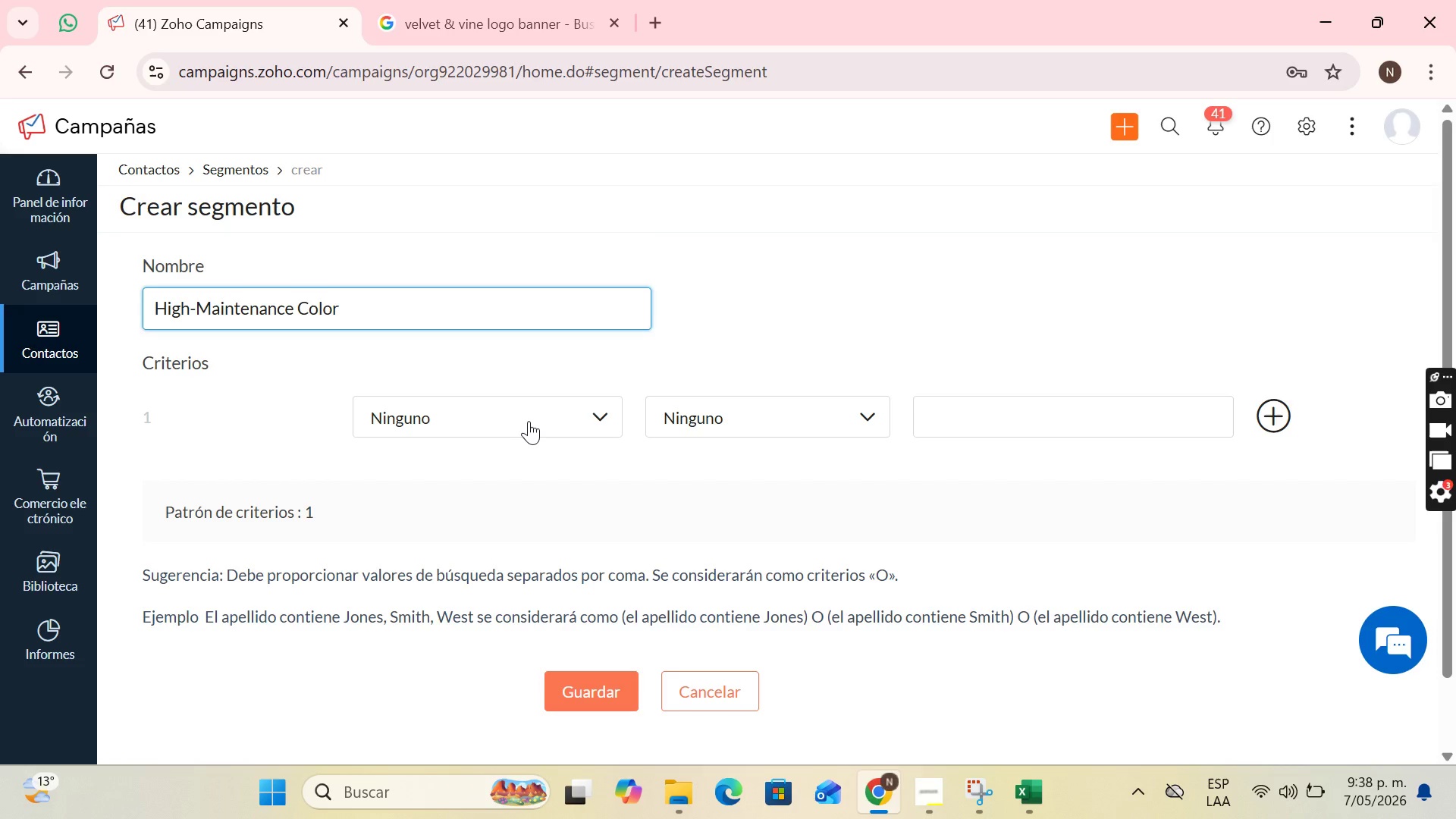 
left_click([500, 475])
 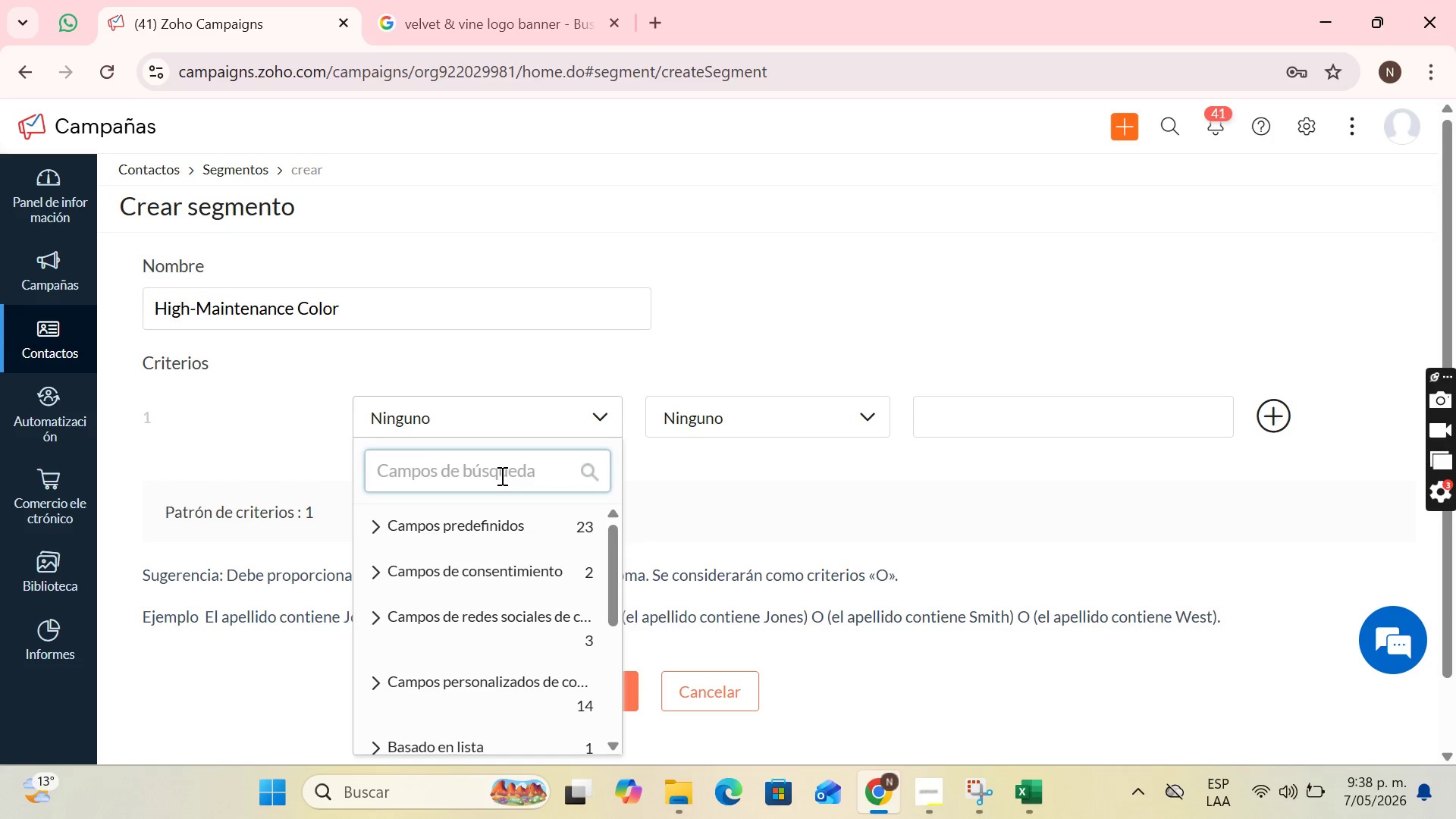 
type(last ser)
 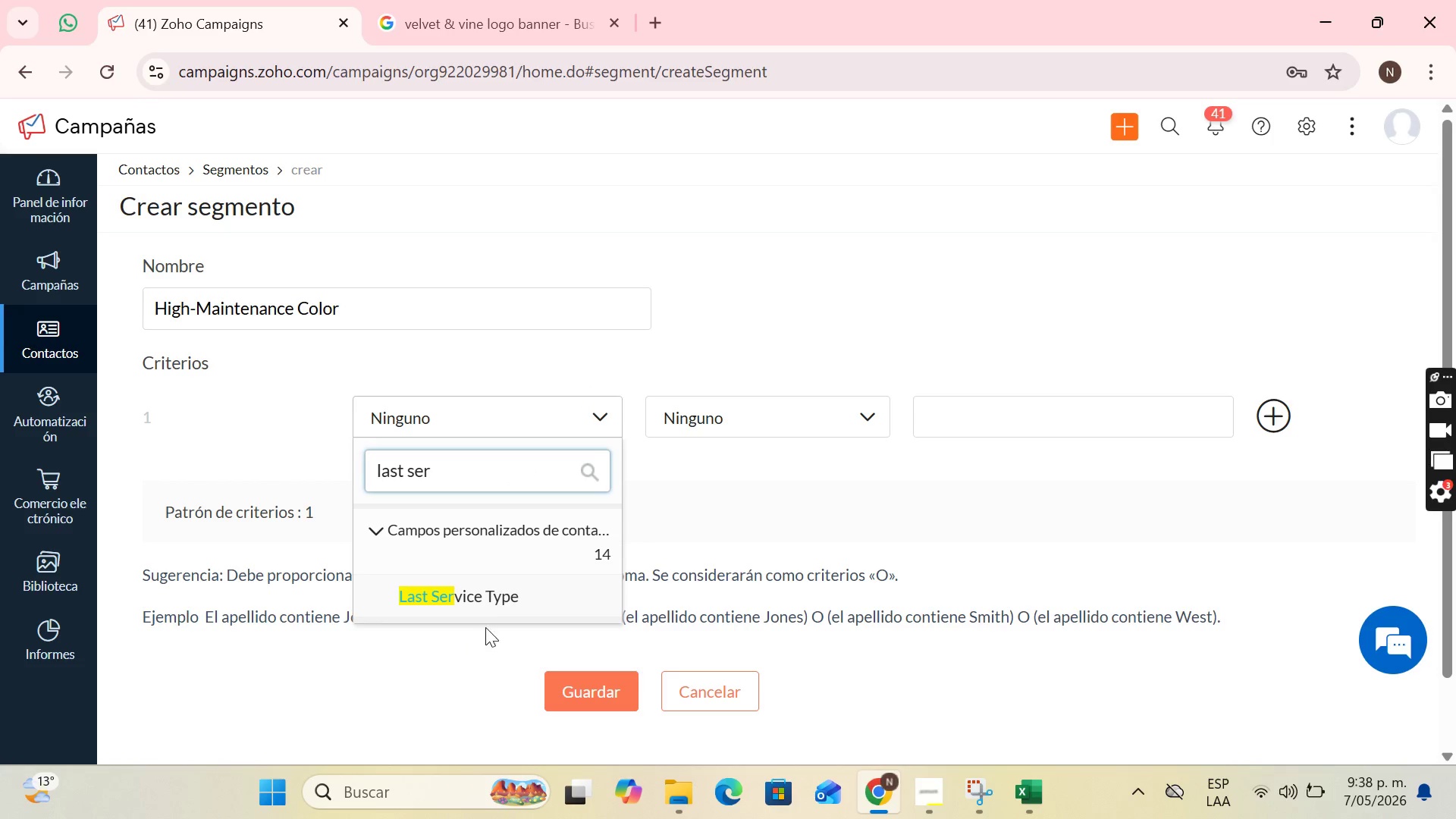 
left_click([488, 599])
 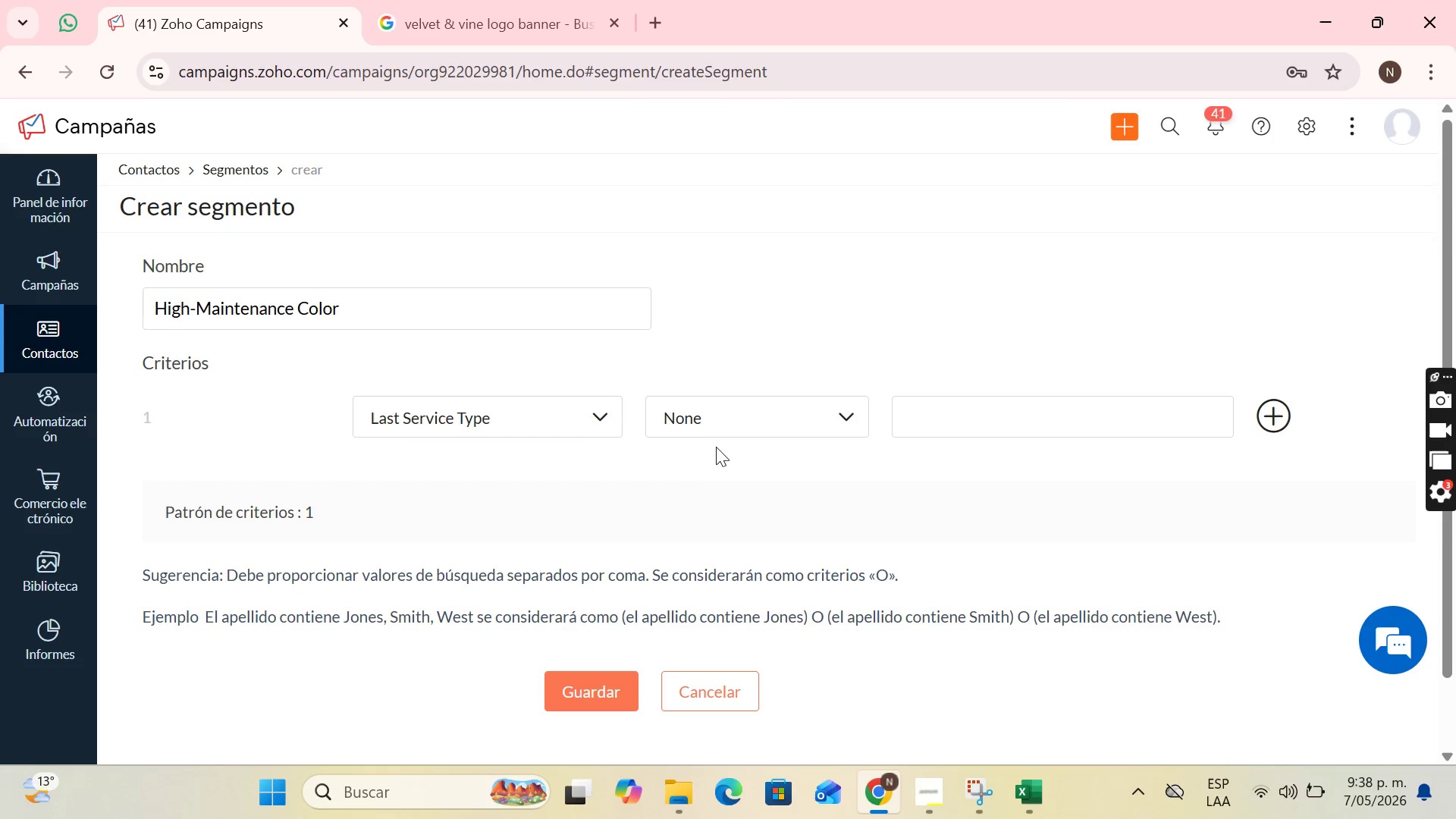 
double_click([725, 428])
 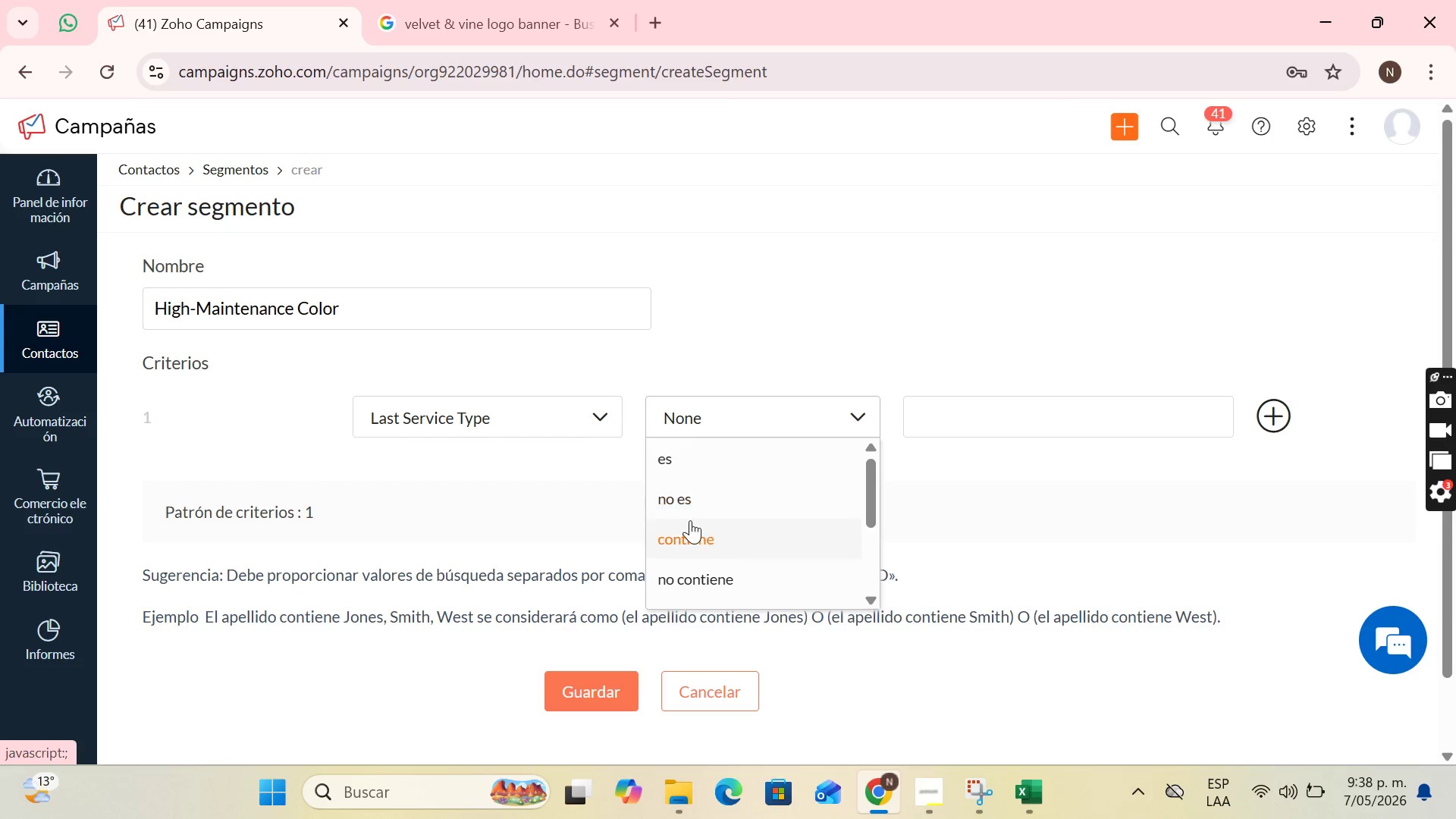 
scroll: coordinate [732, 490], scroll_direction: up, amount: 1.0
 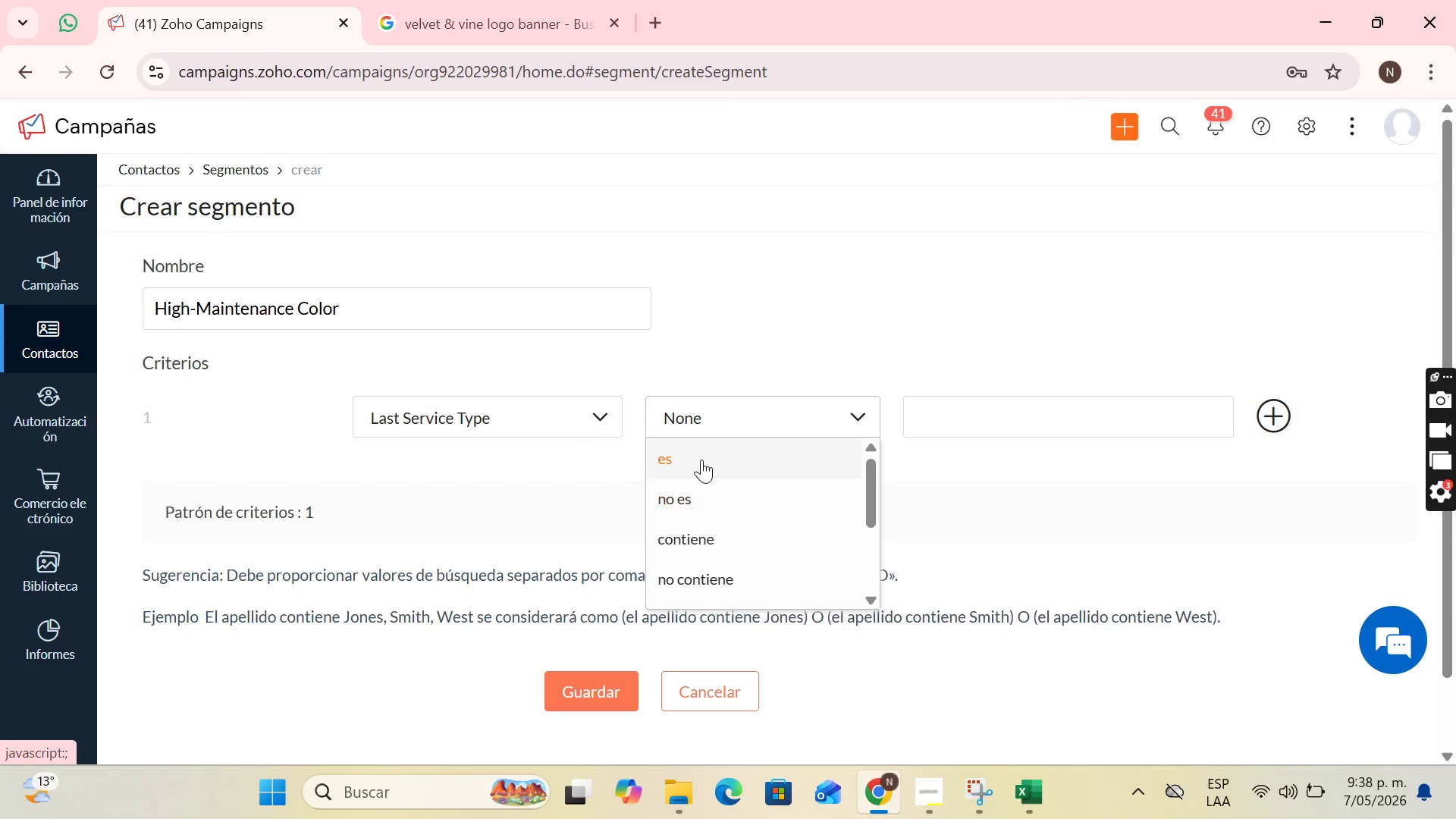 
left_click([700, 456])
 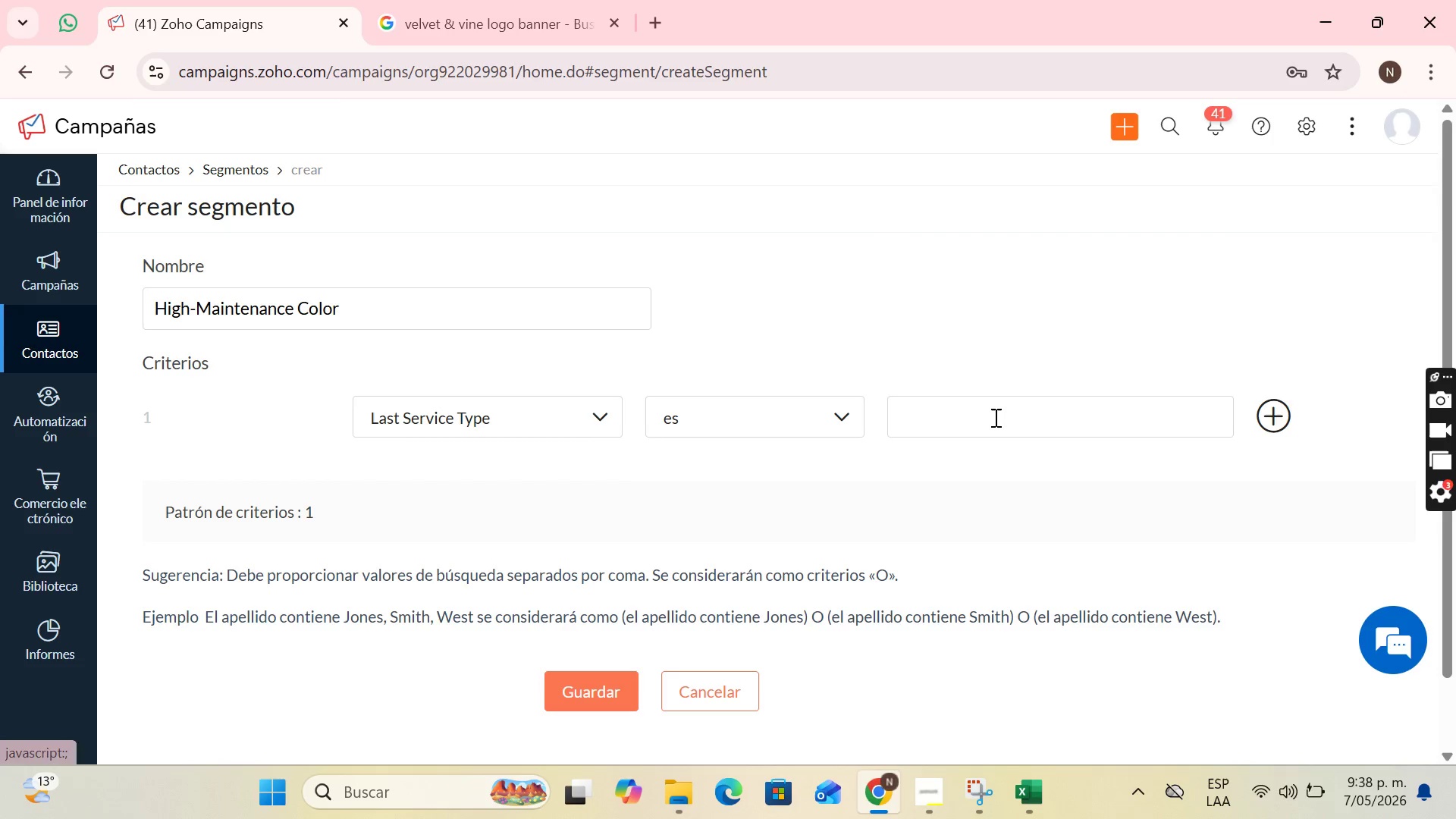 
left_click([994, 417])
 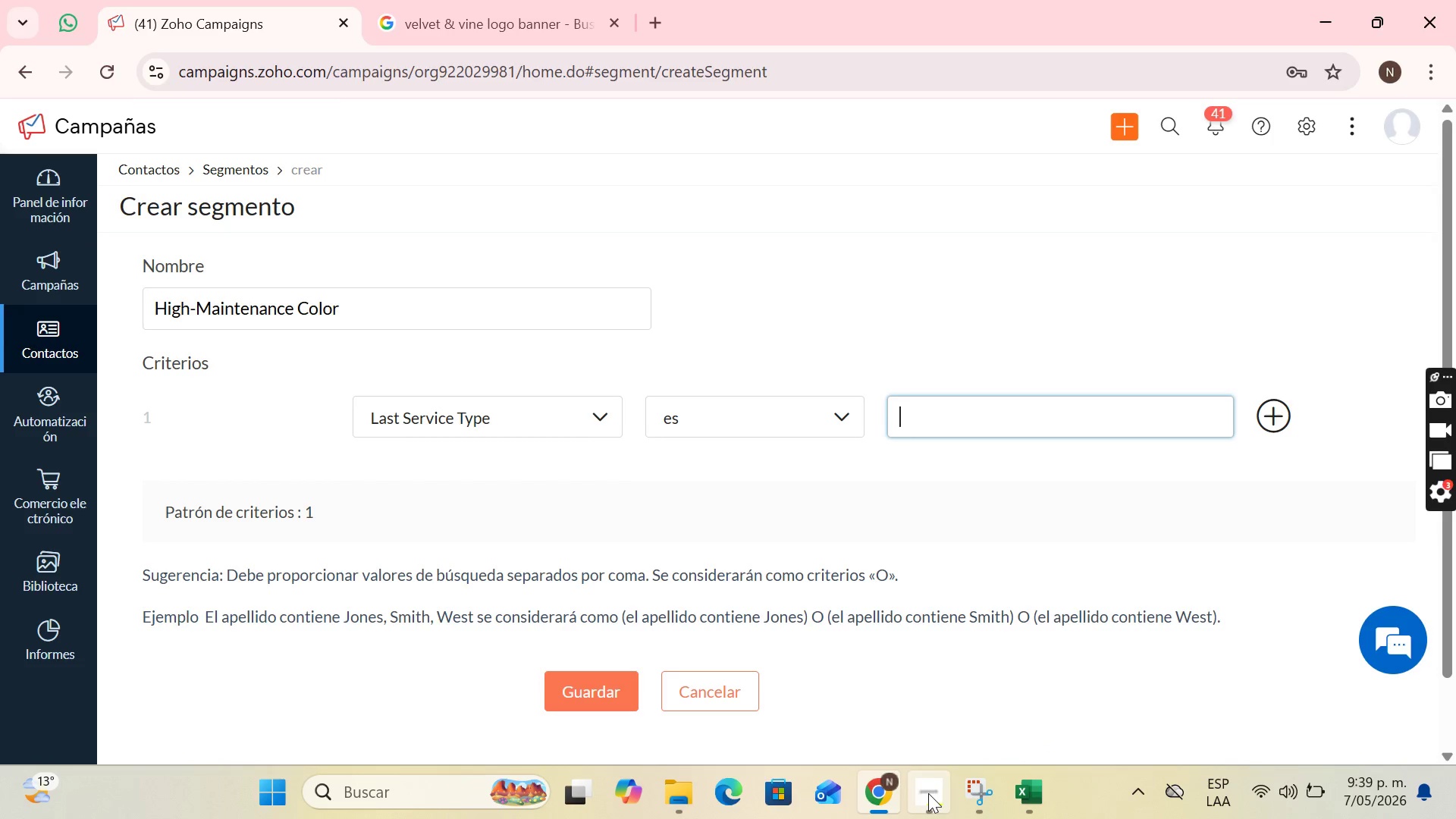 
left_click([1030, 789])
 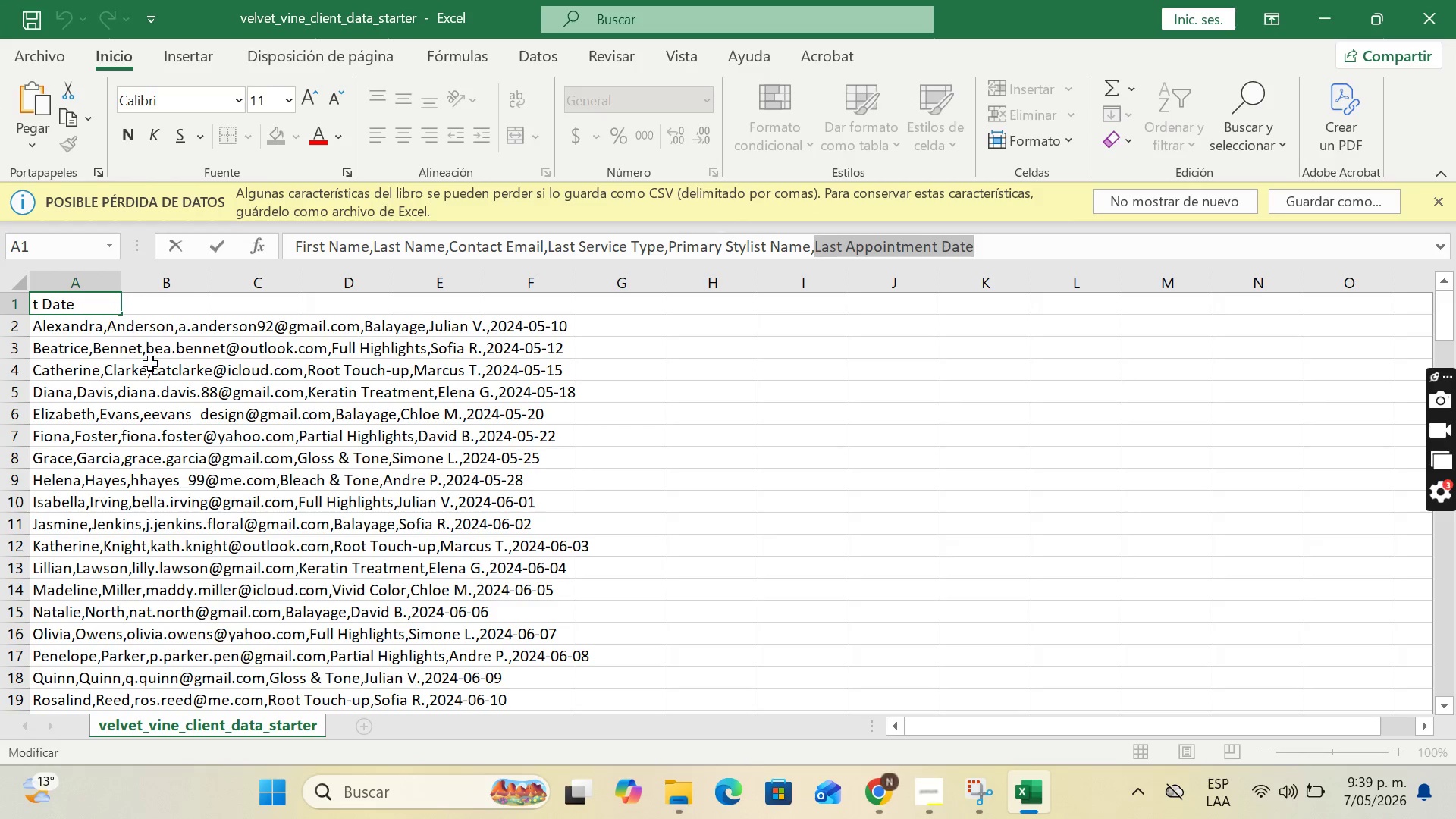 
key(ArrowDown)
 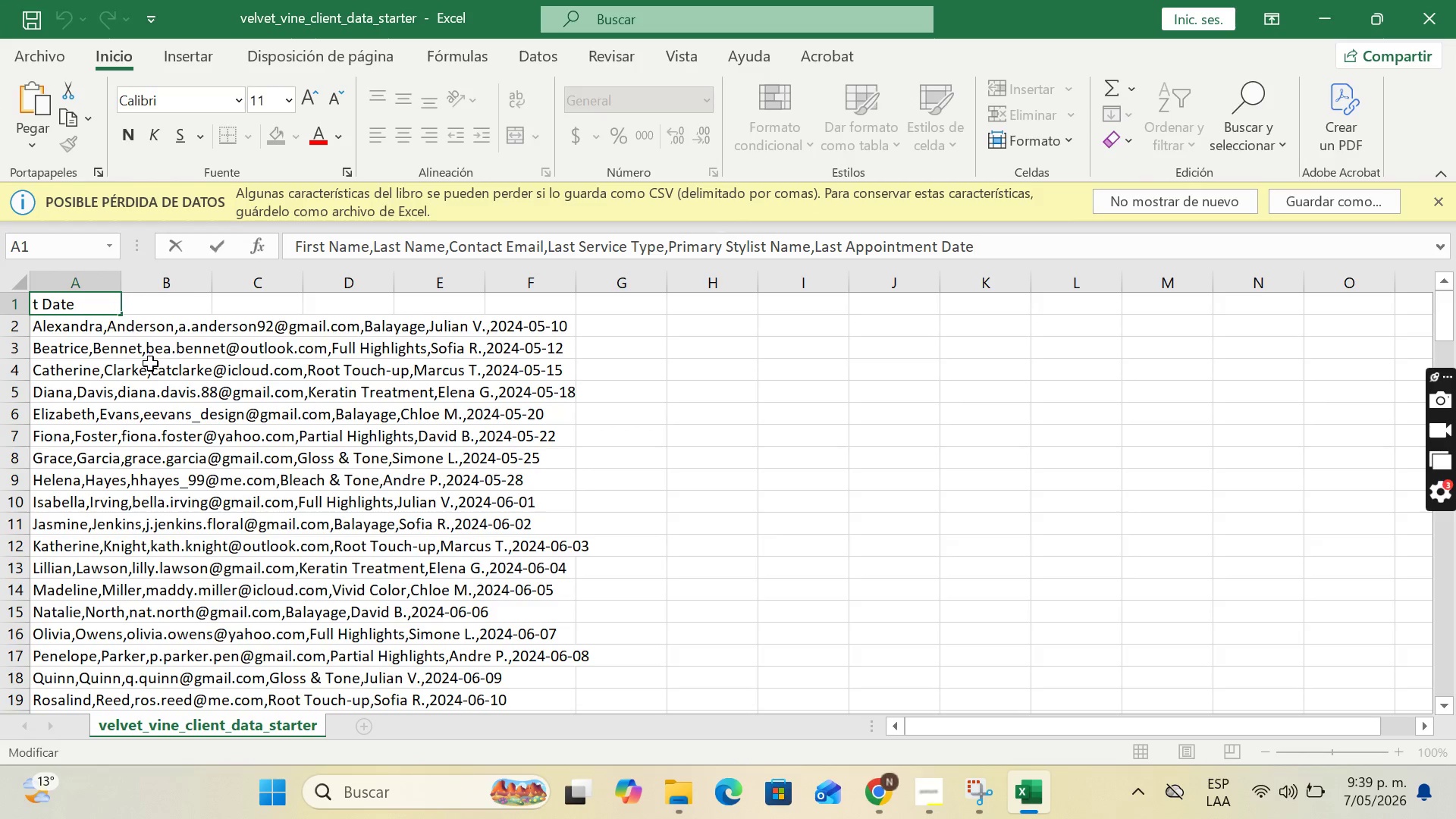 
key(ArrowDown)
 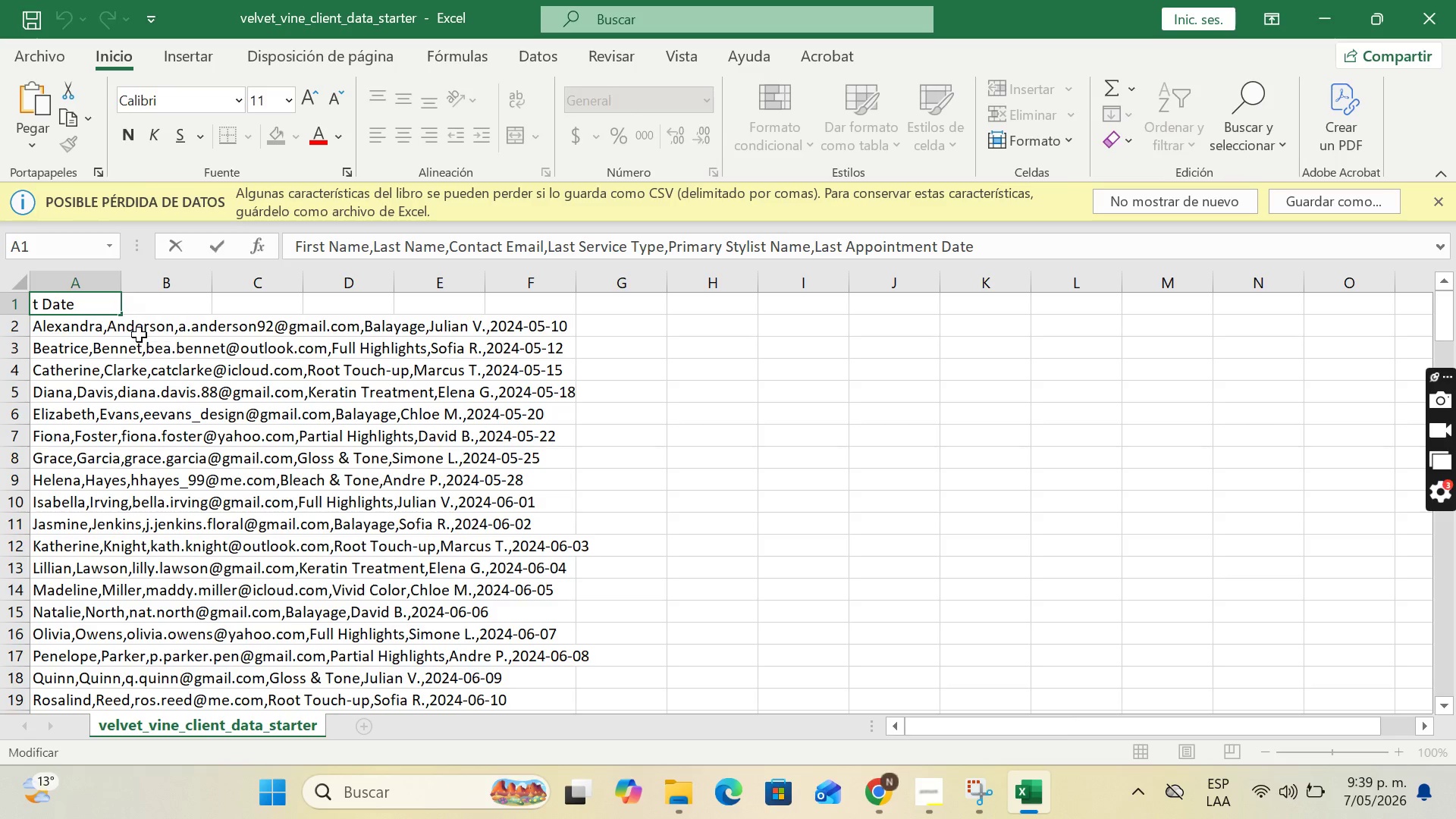 
left_click([94, 332])
 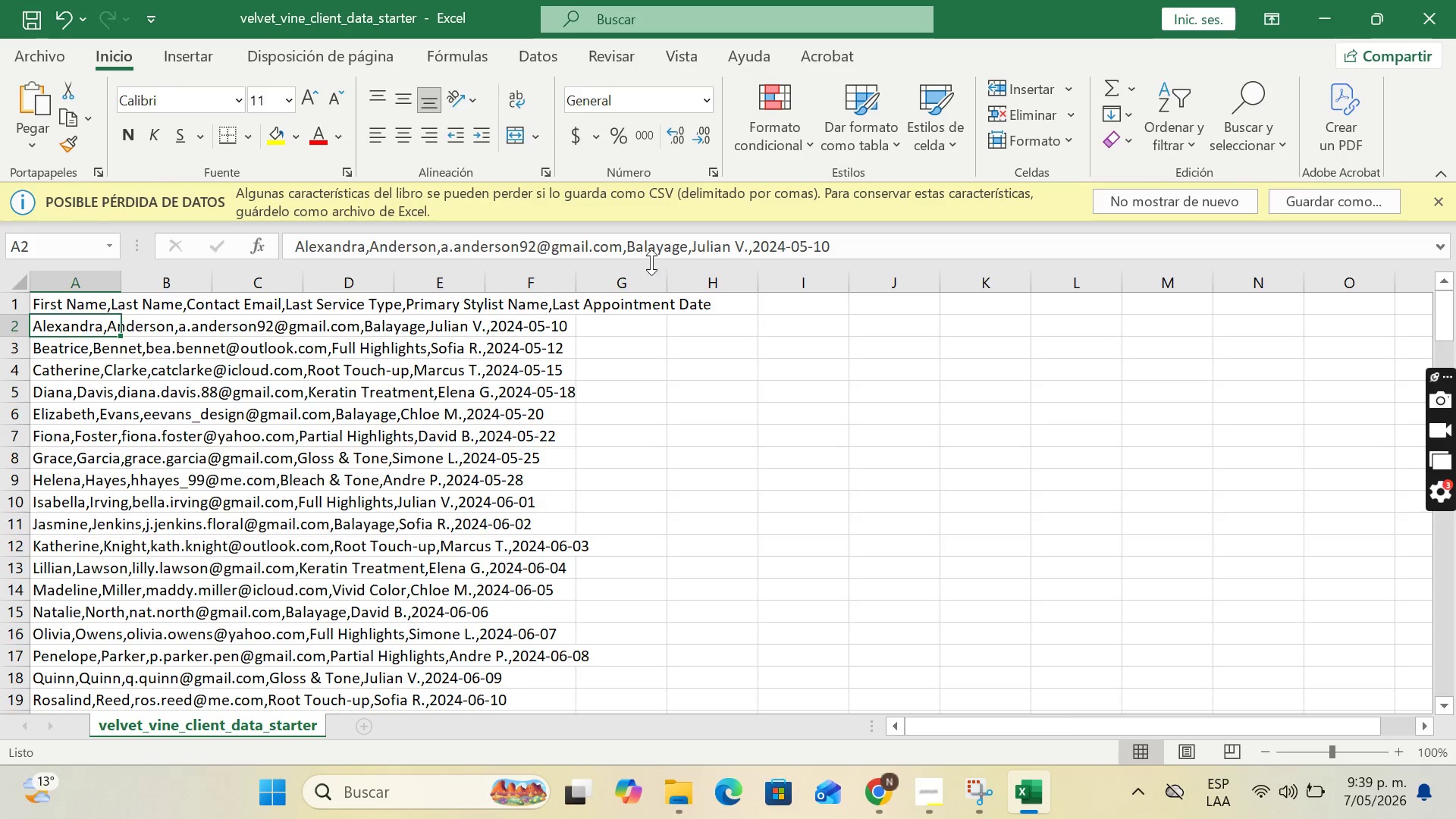 
left_click([622, 243])
 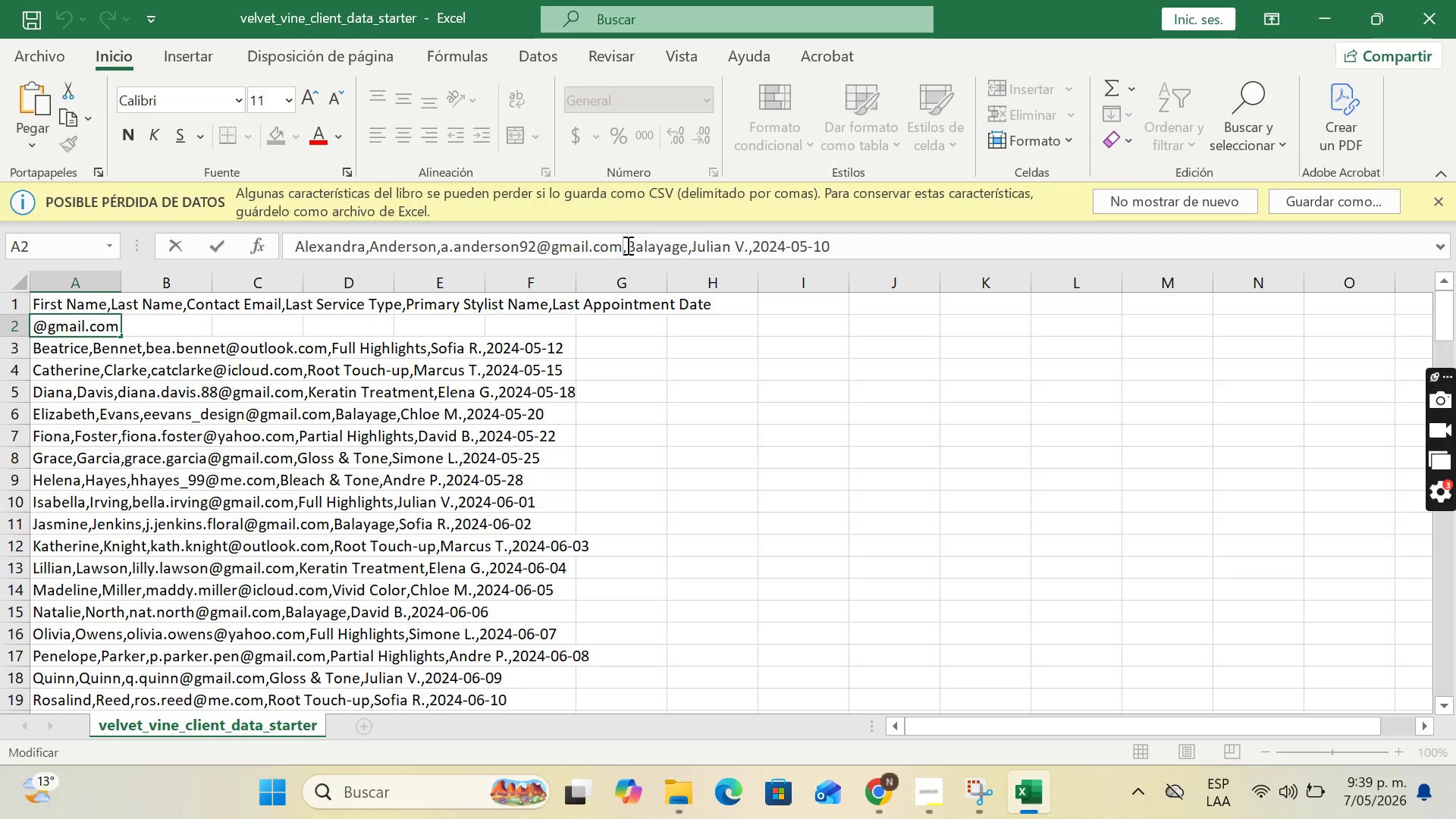 
left_click_drag(start_coordinate=[627, 246], to_coordinate=[684, 254])
 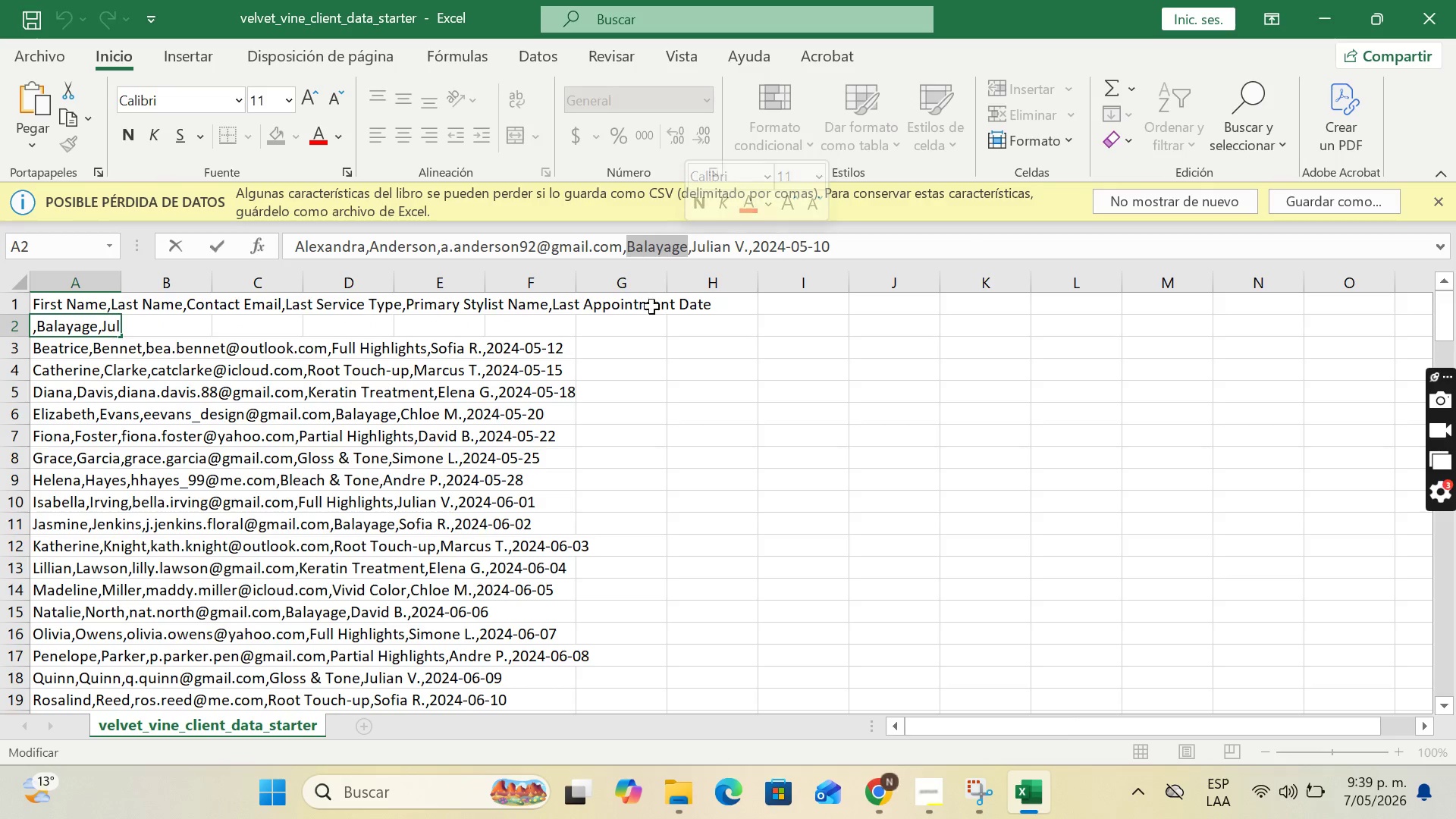 
key(Control+C)
 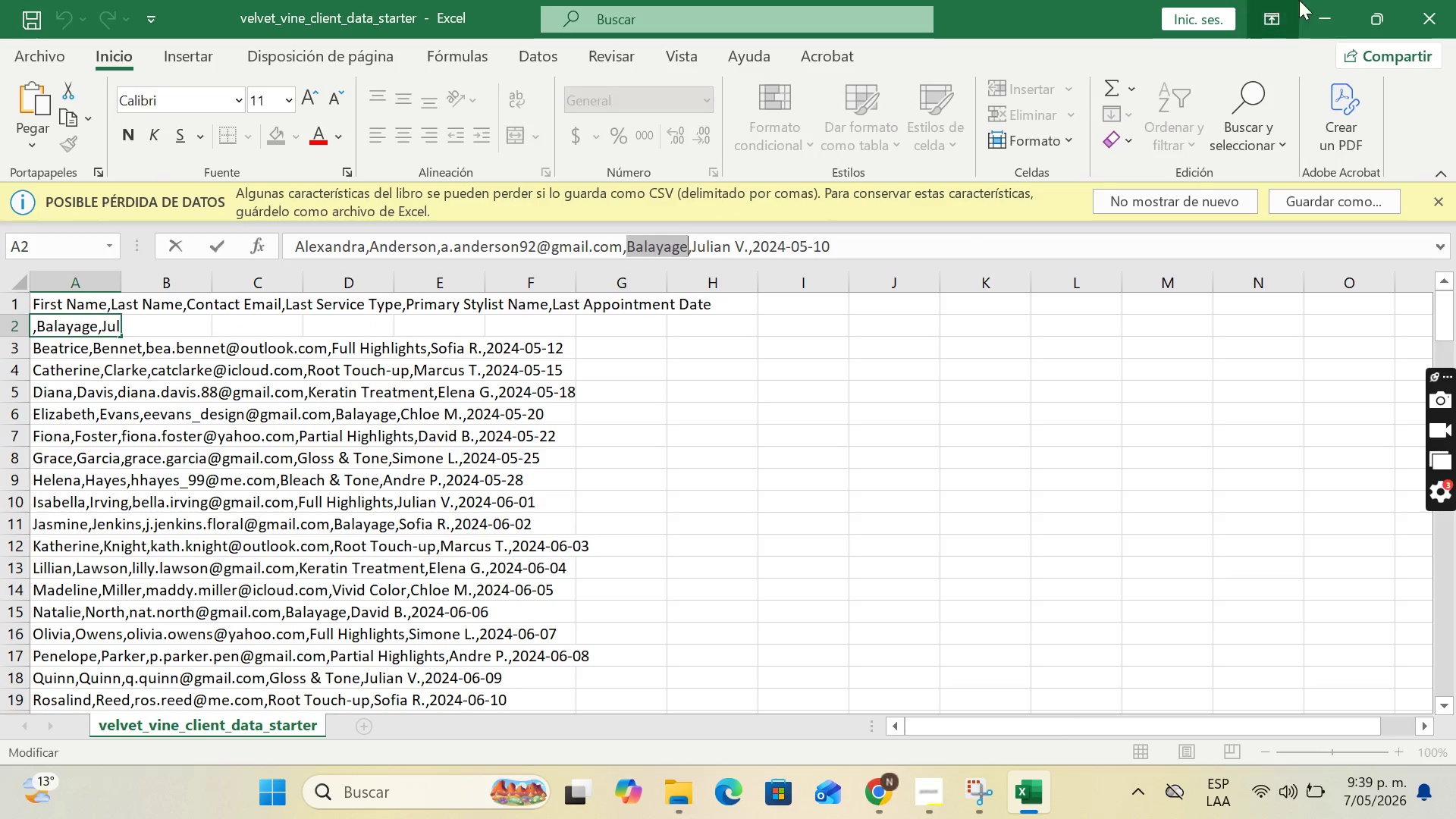 
left_click([1332, 0])
 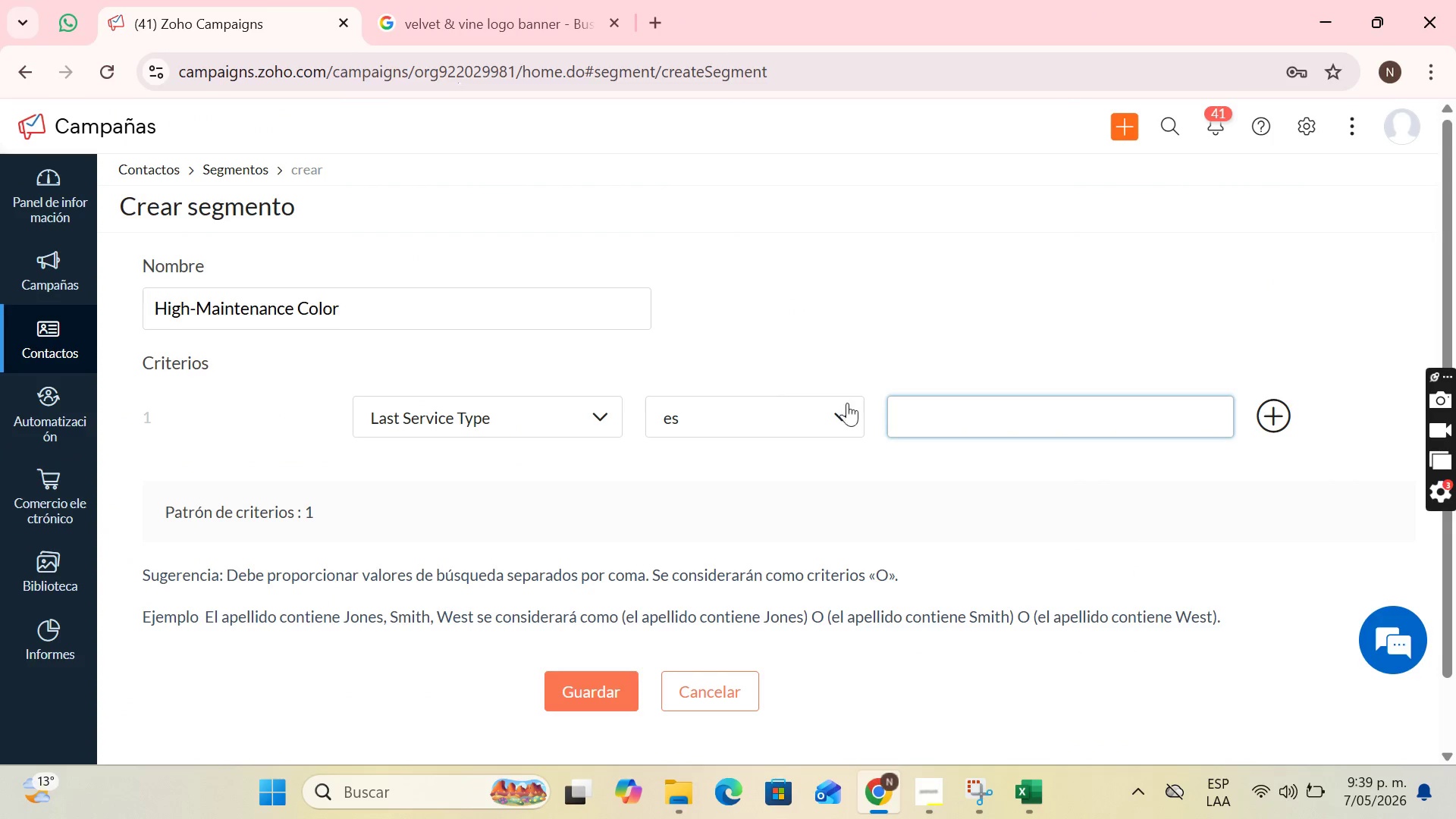 
key(Control+V)
 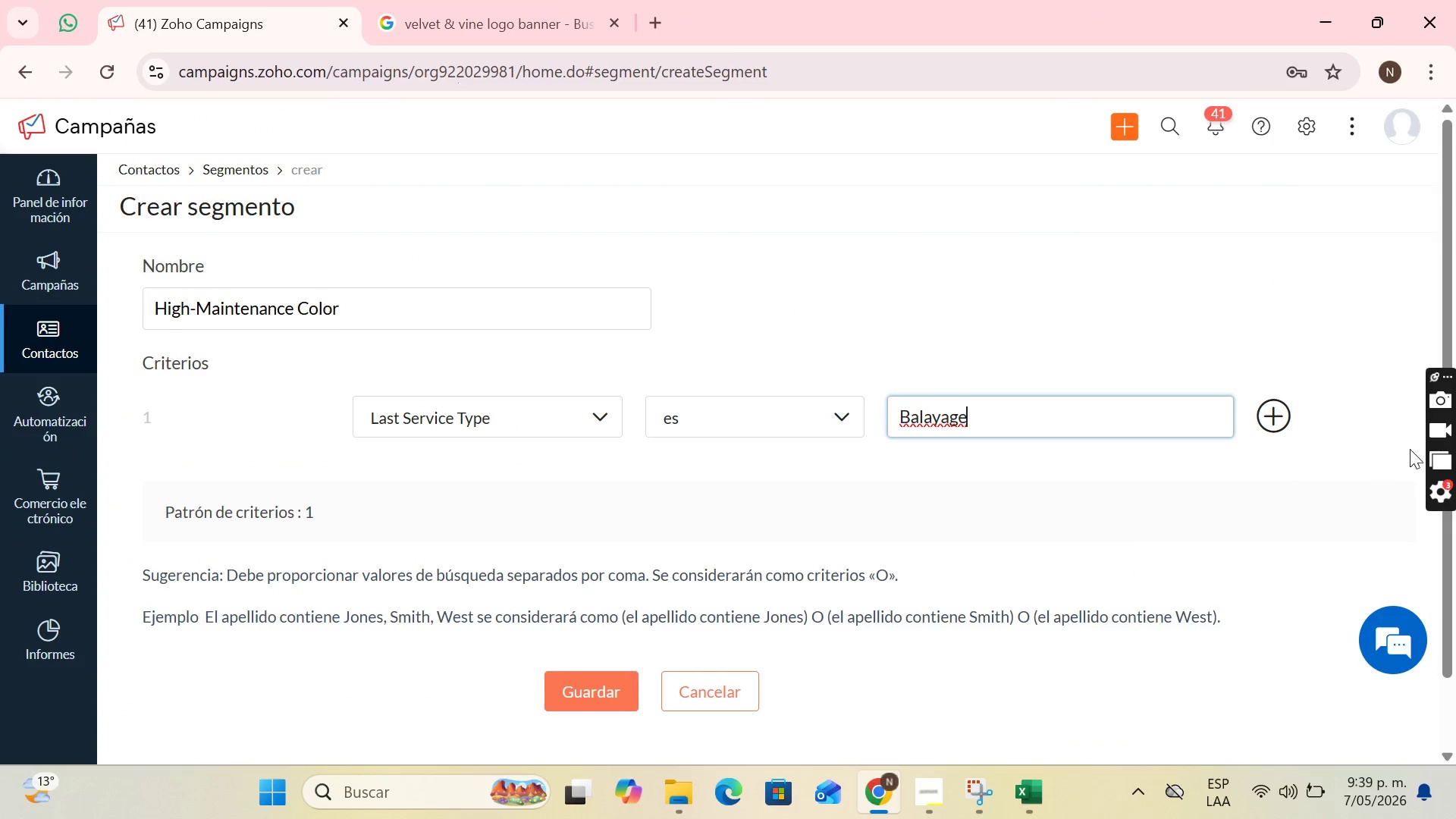 
left_click([1276, 417])
 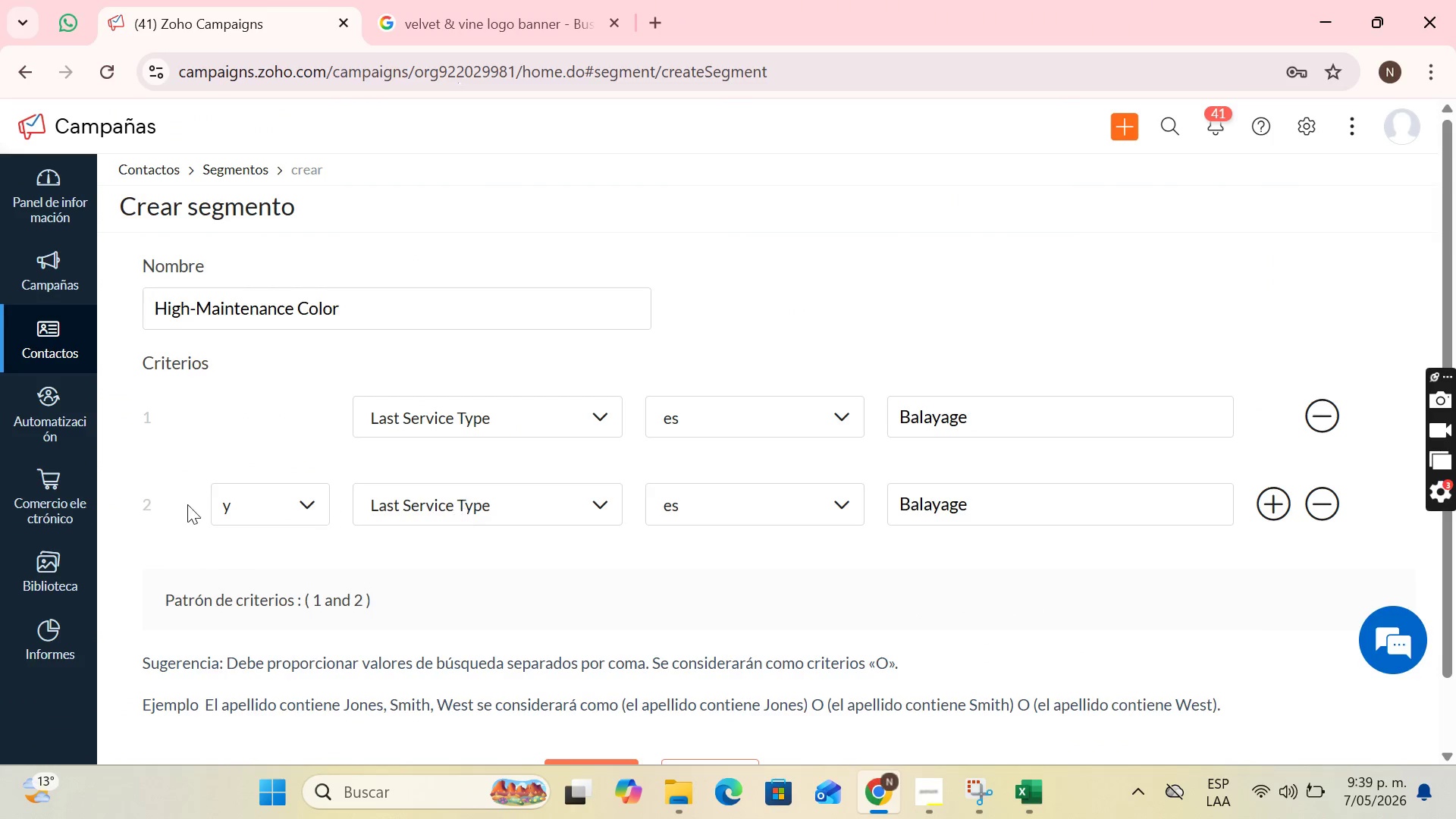 
left_click([252, 504])
 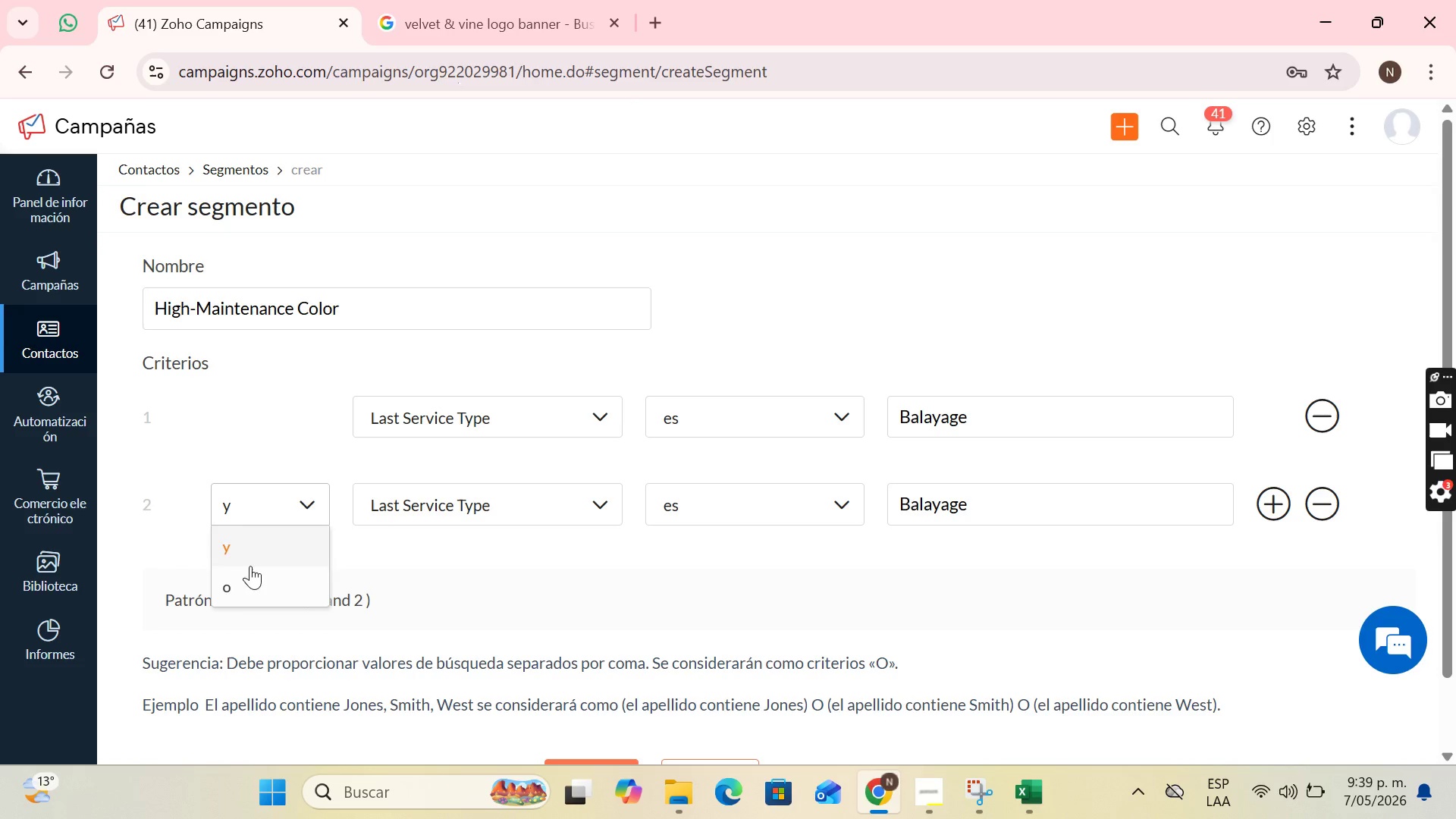 
left_click([234, 589])
 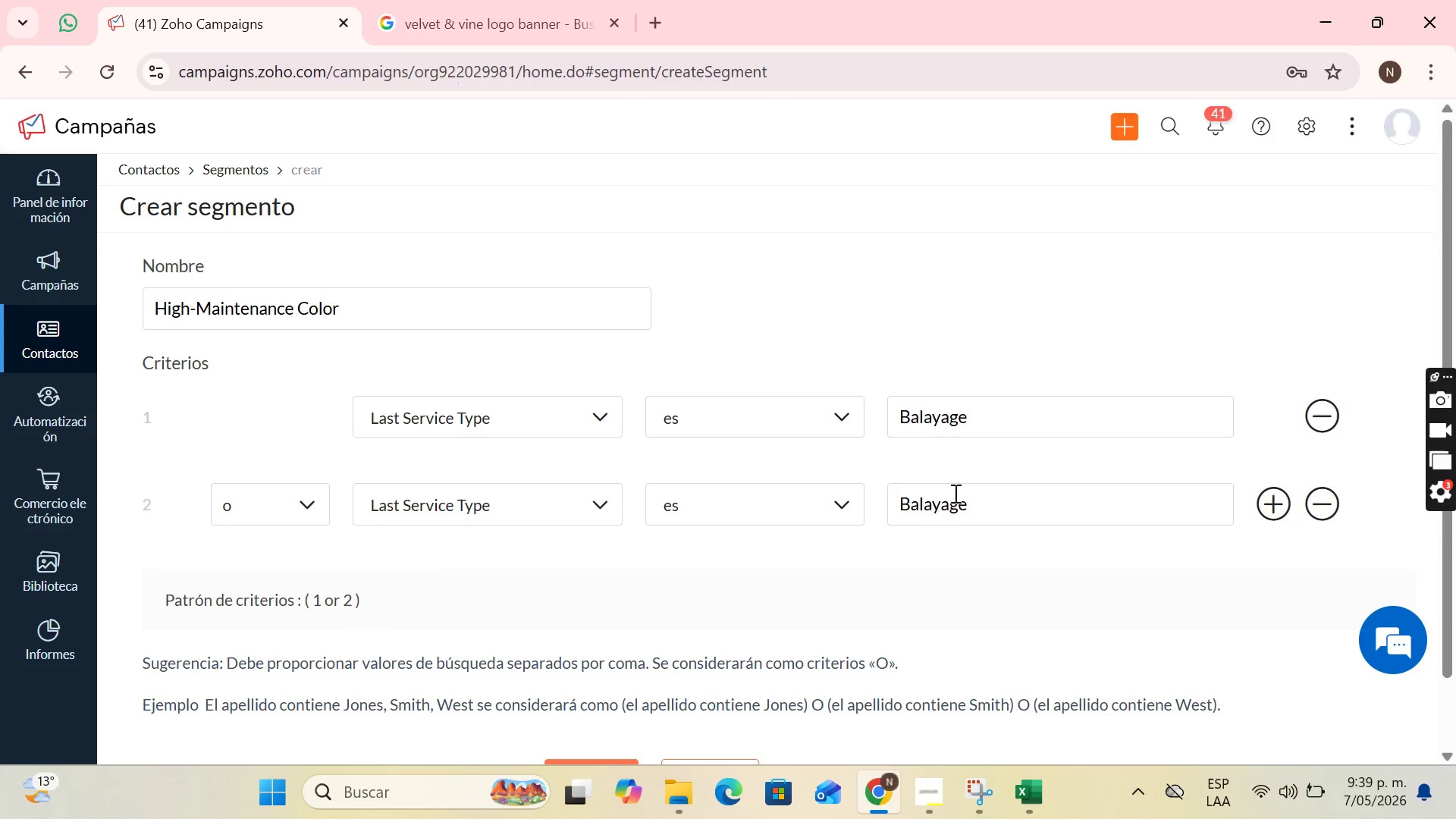 
left_click([842, 510])
 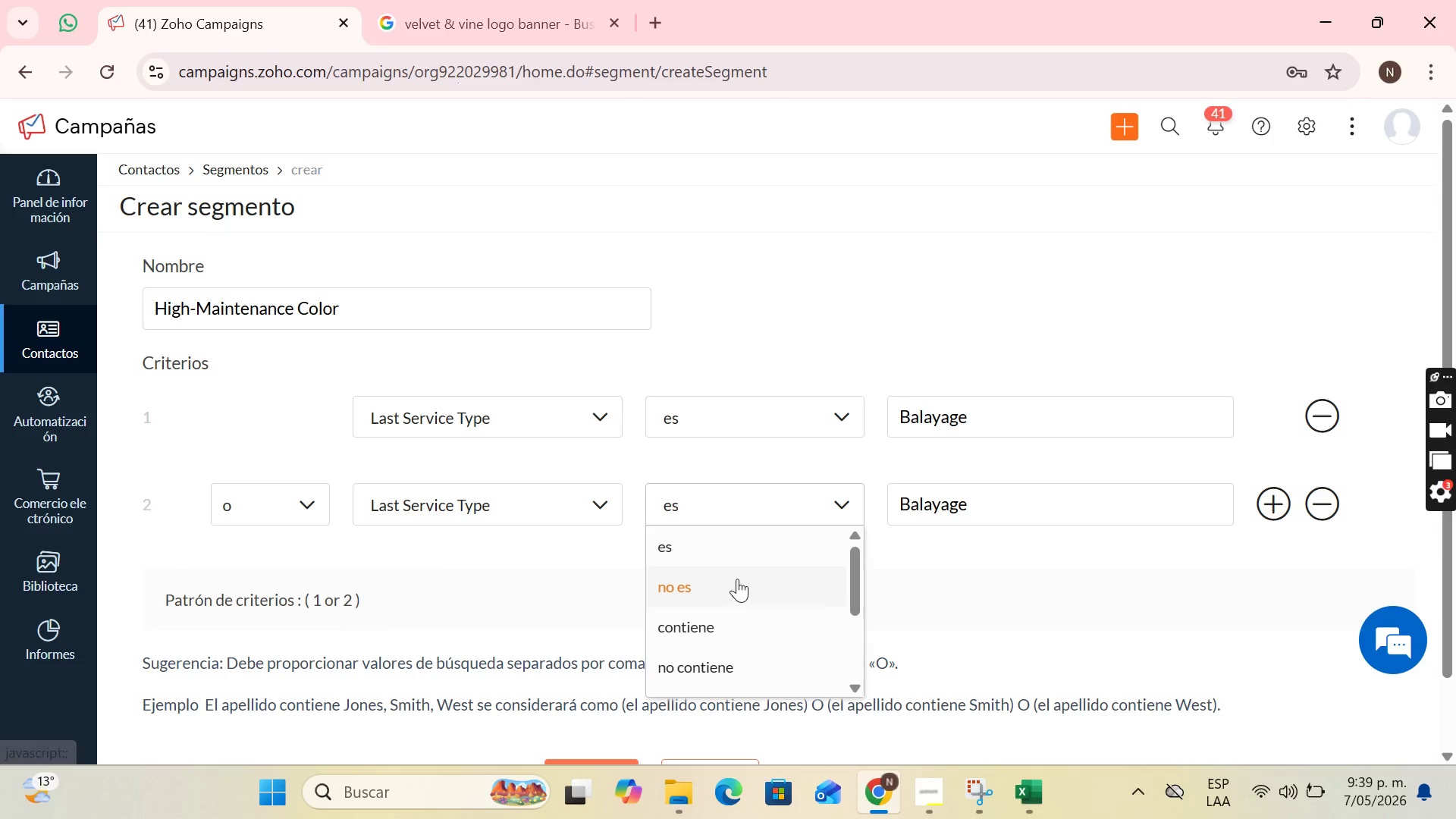 
scroll: coordinate [737, 579], scroll_direction: down, amount: 2.0
 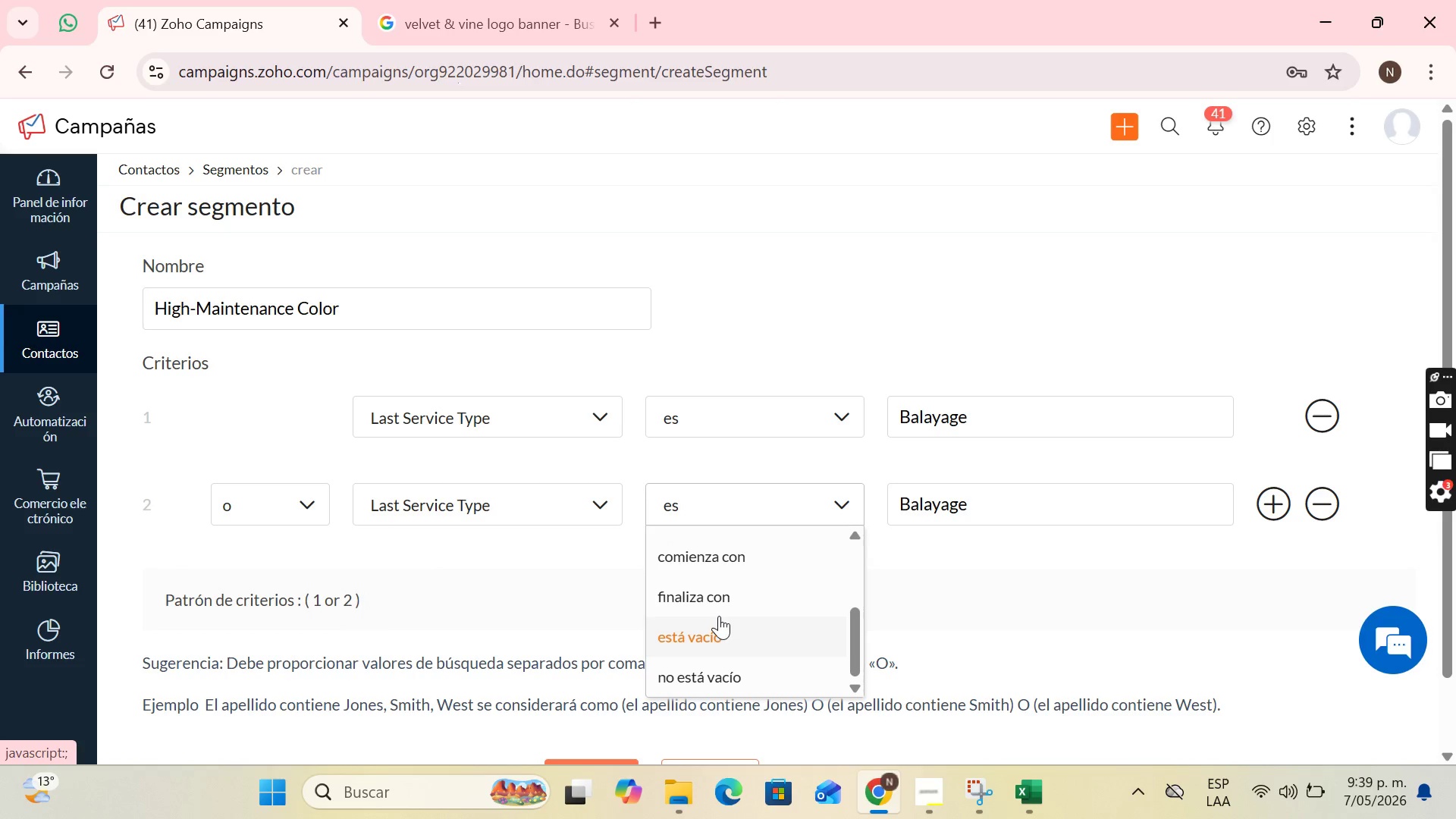 
scroll: coordinate [719, 616], scroll_direction: up, amount: 1.0
 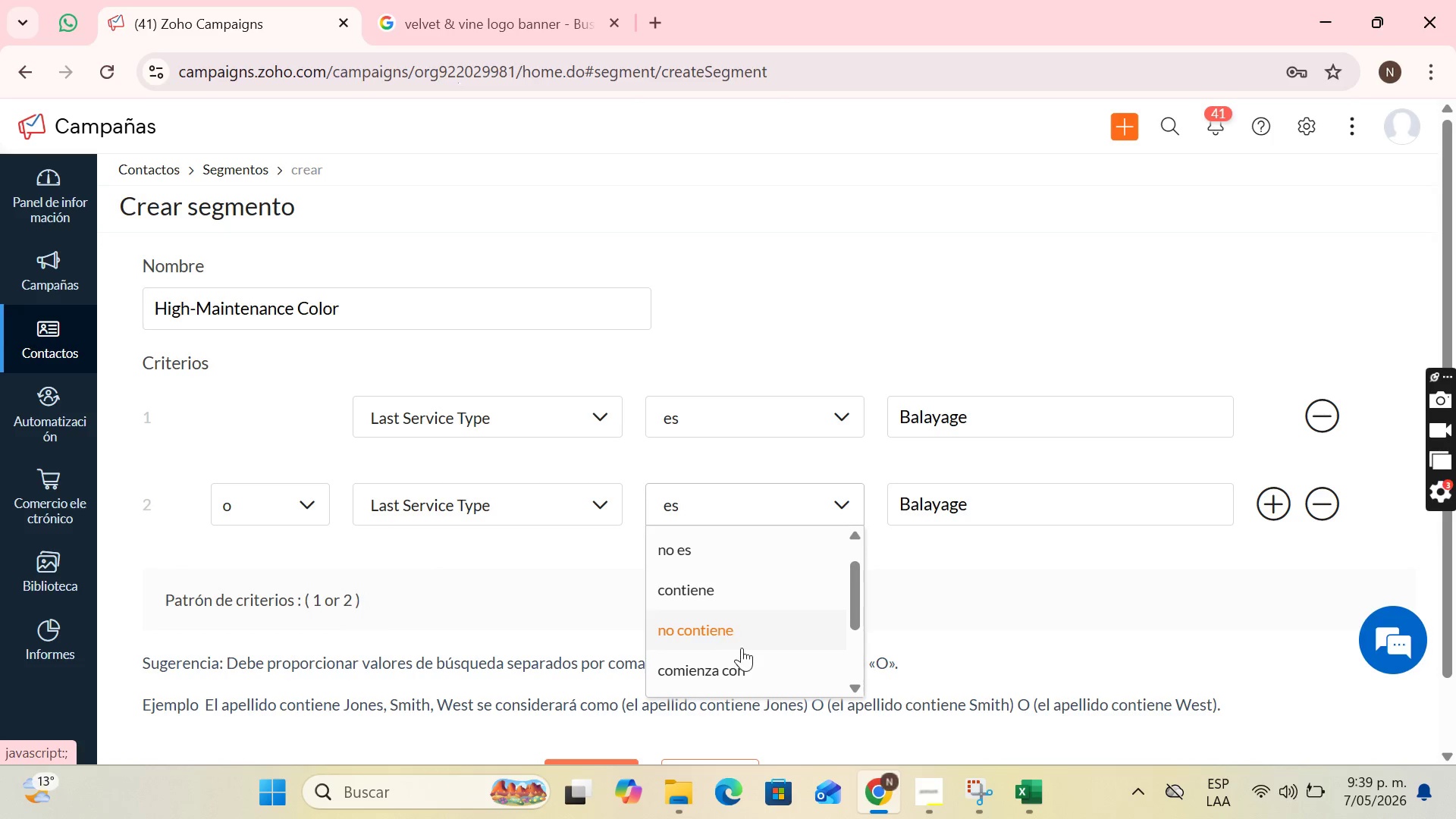 
scroll: coordinate [742, 648], scroll_direction: down, amount: 1.0
 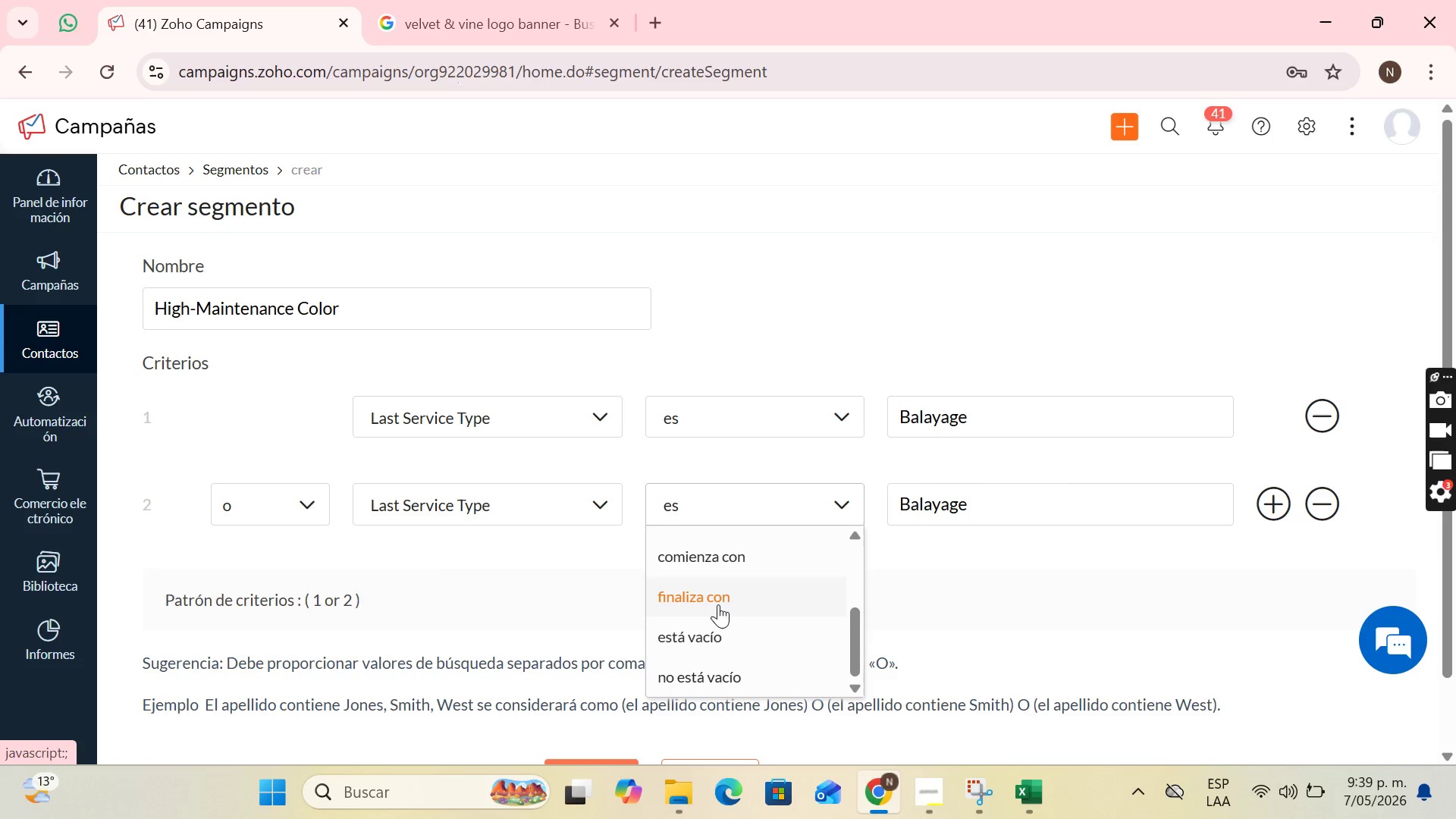 
left_click([718, 604])
 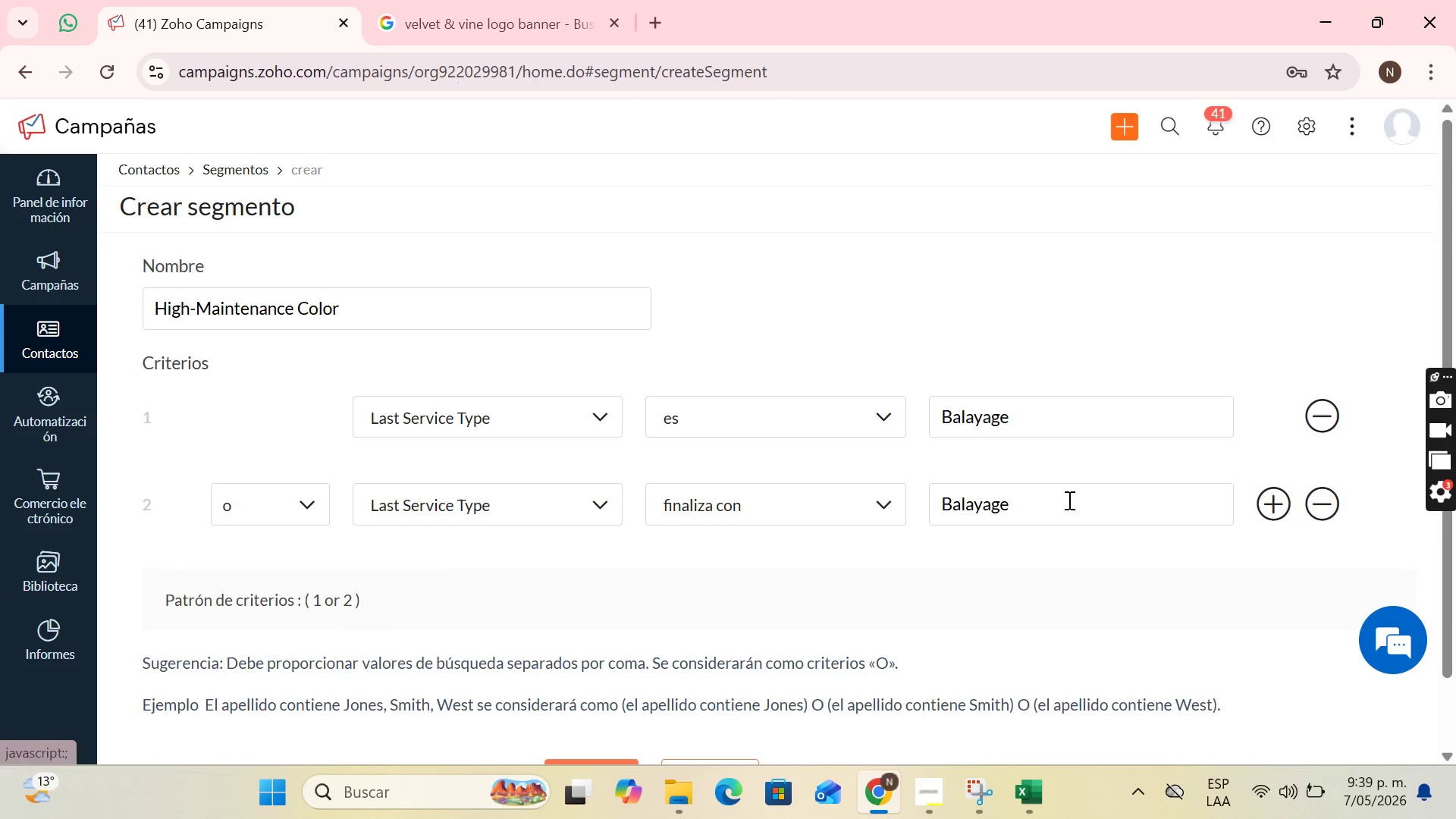 
left_click_drag(start_coordinate=[1068, 500], to_coordinate=[931, 518])
 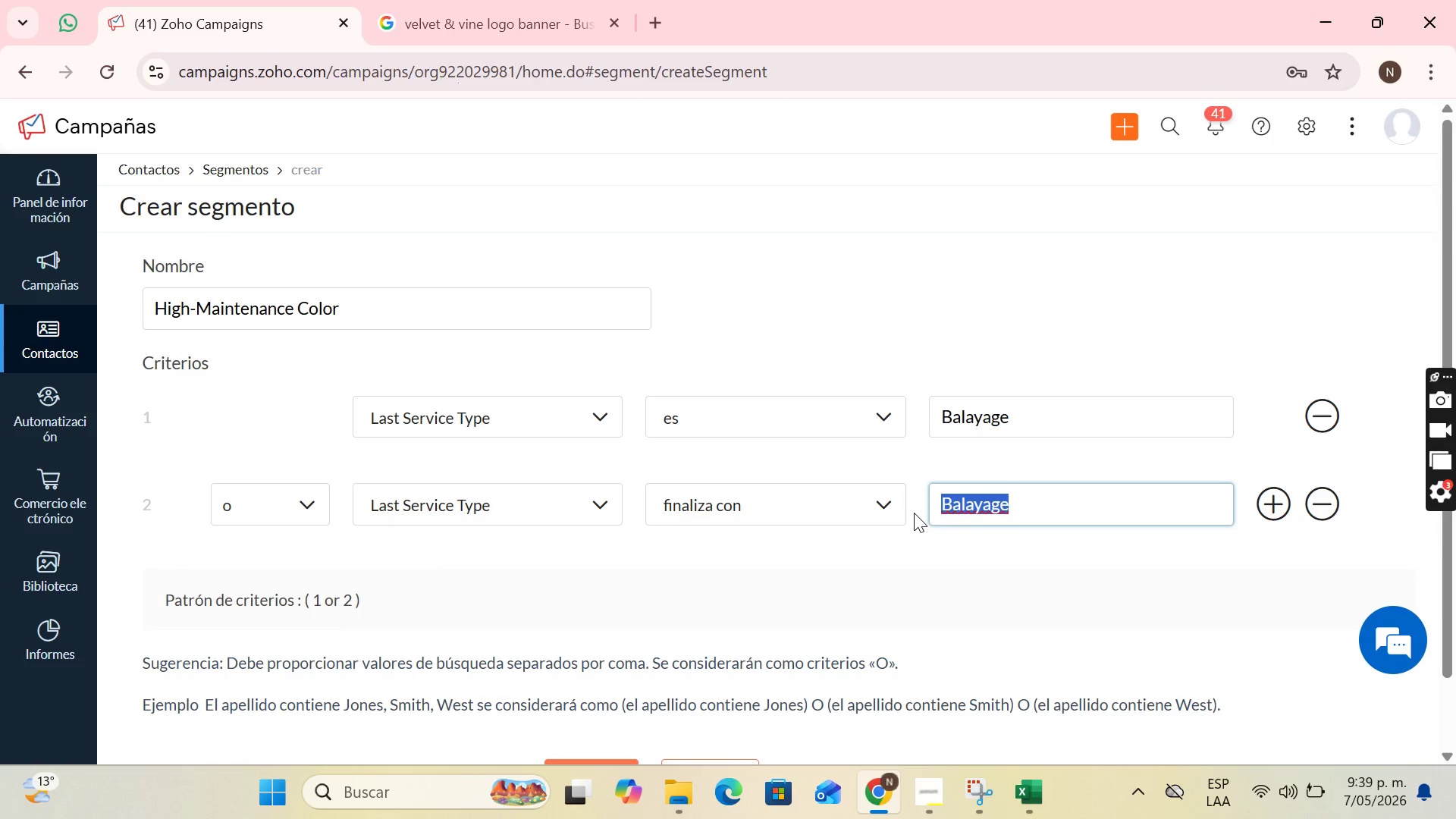 
key(Backspace)
 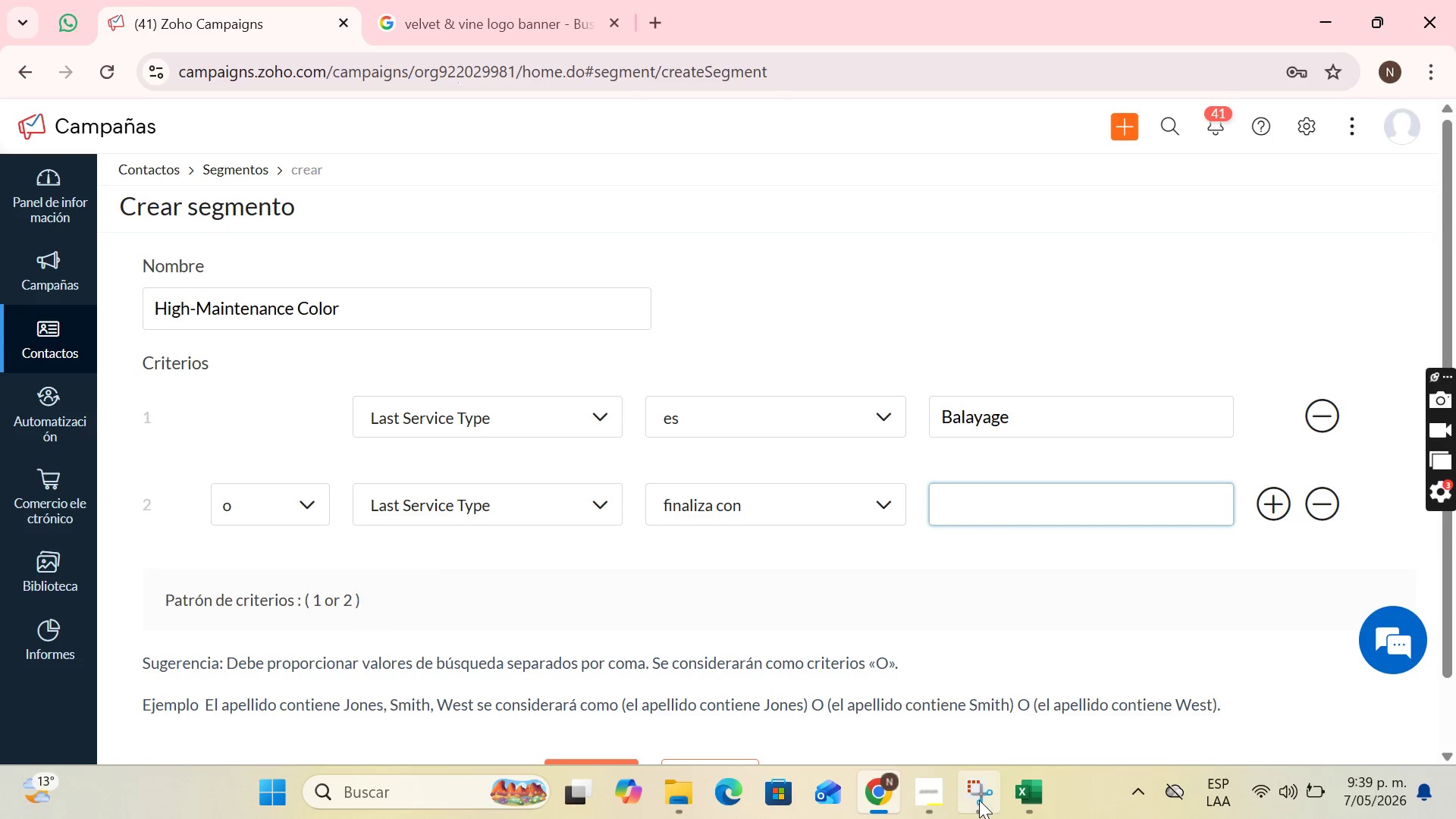 
mouse_move([942, 773])
 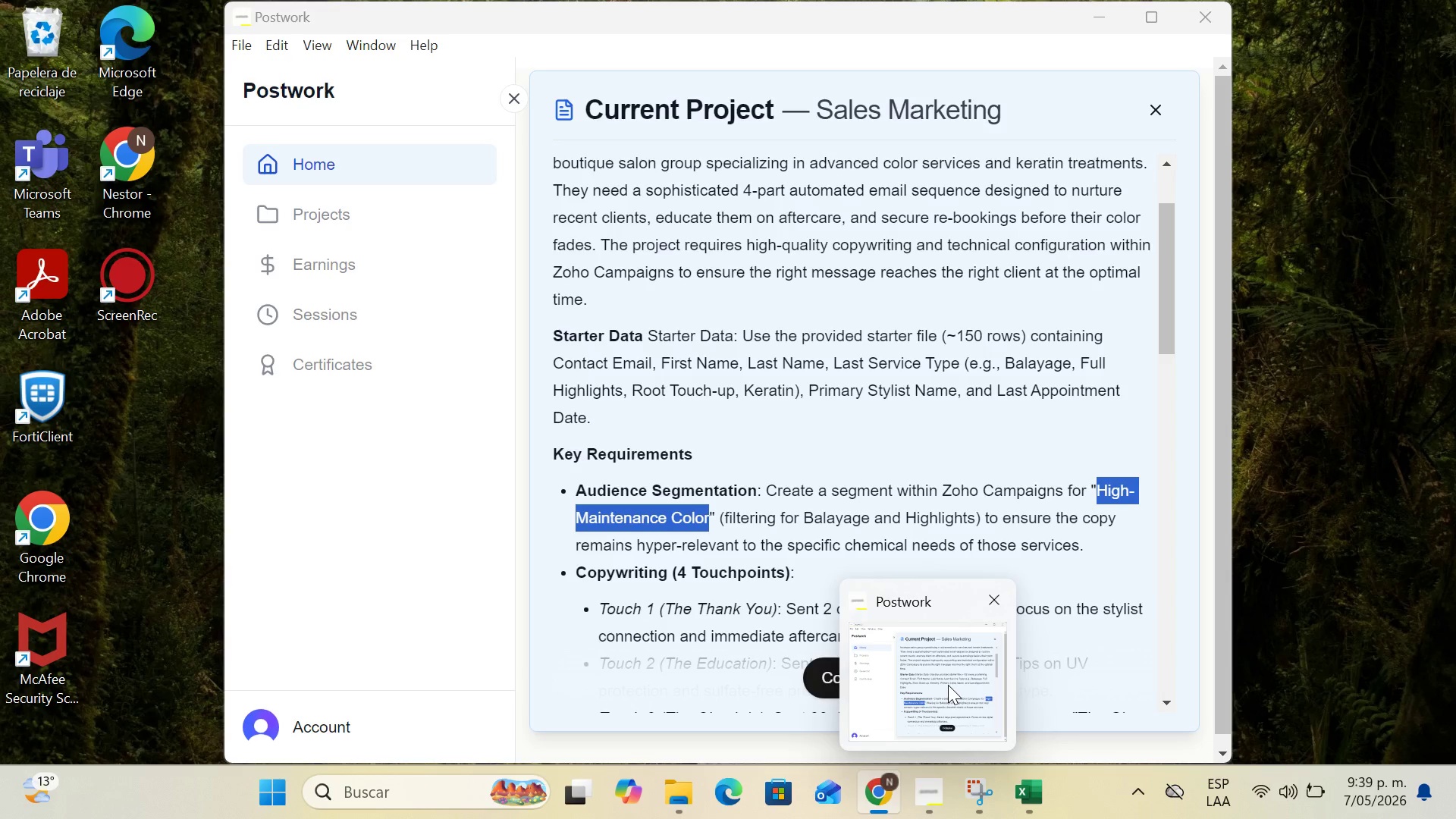 
left_click([948, 685])